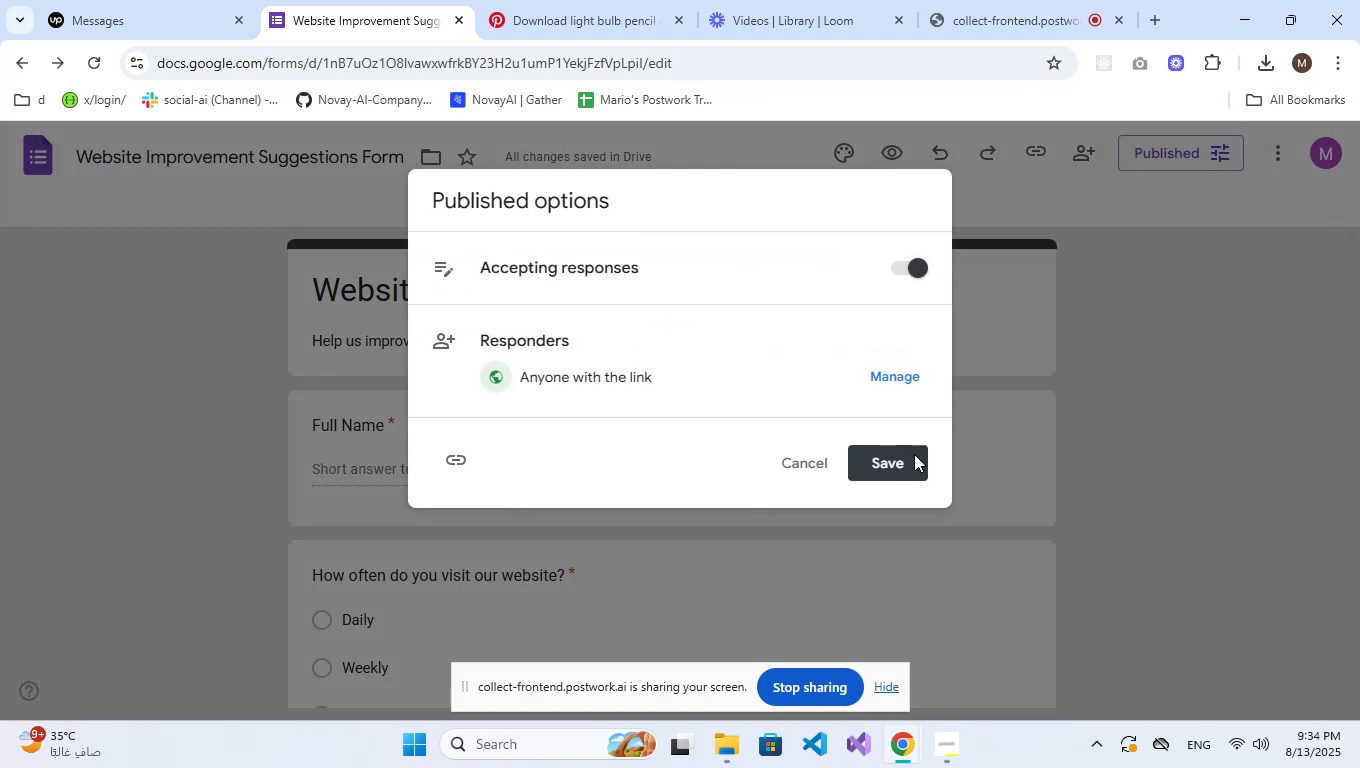 
left_click([906, 461])
 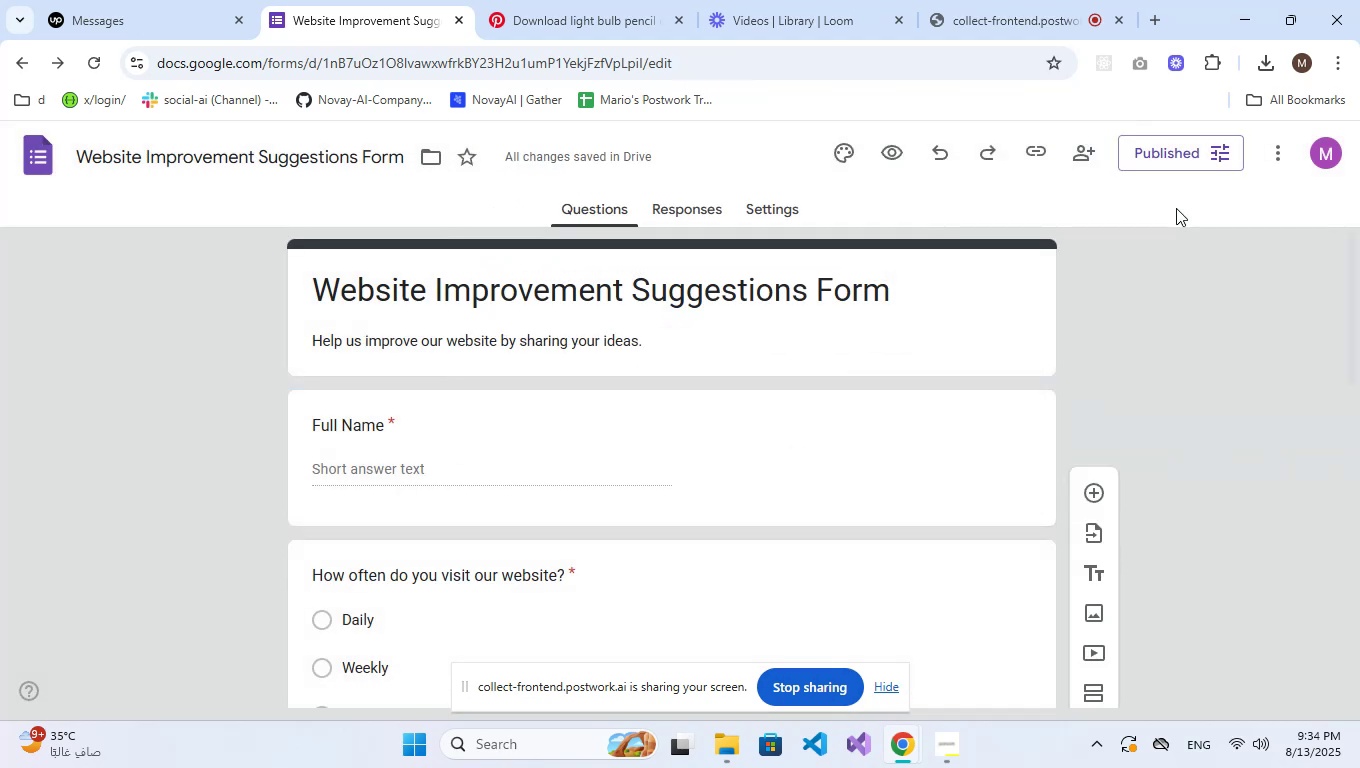 
left_click([1163, 162])
 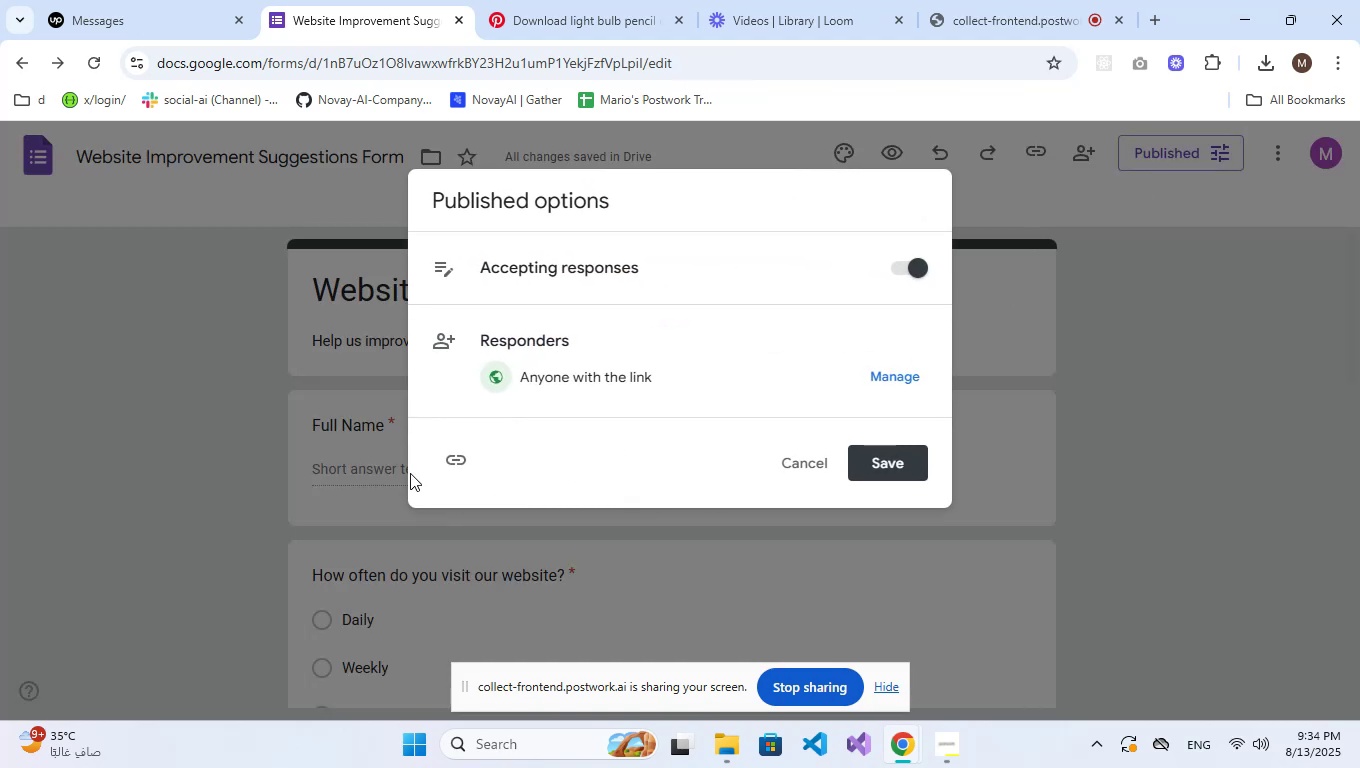 
left_click([446, 458])
 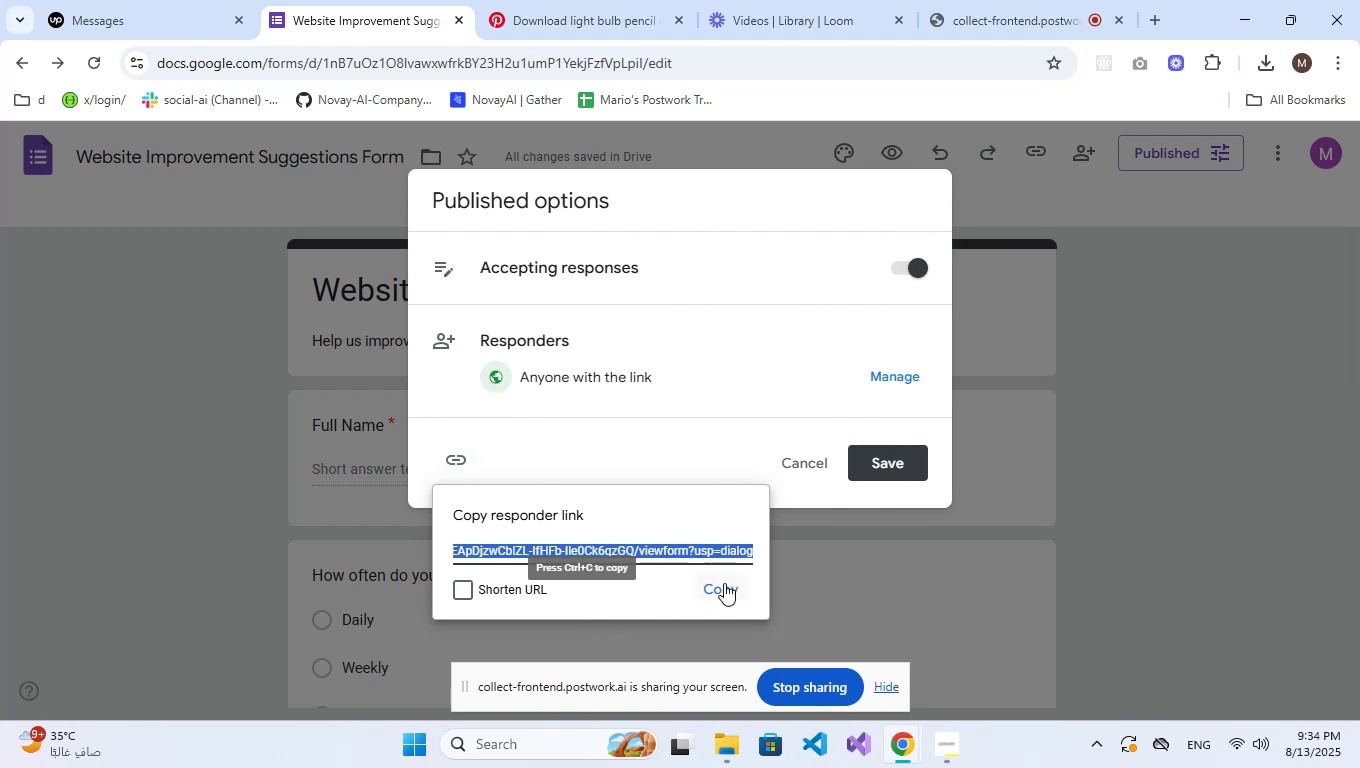 
left_click([724, 589])
 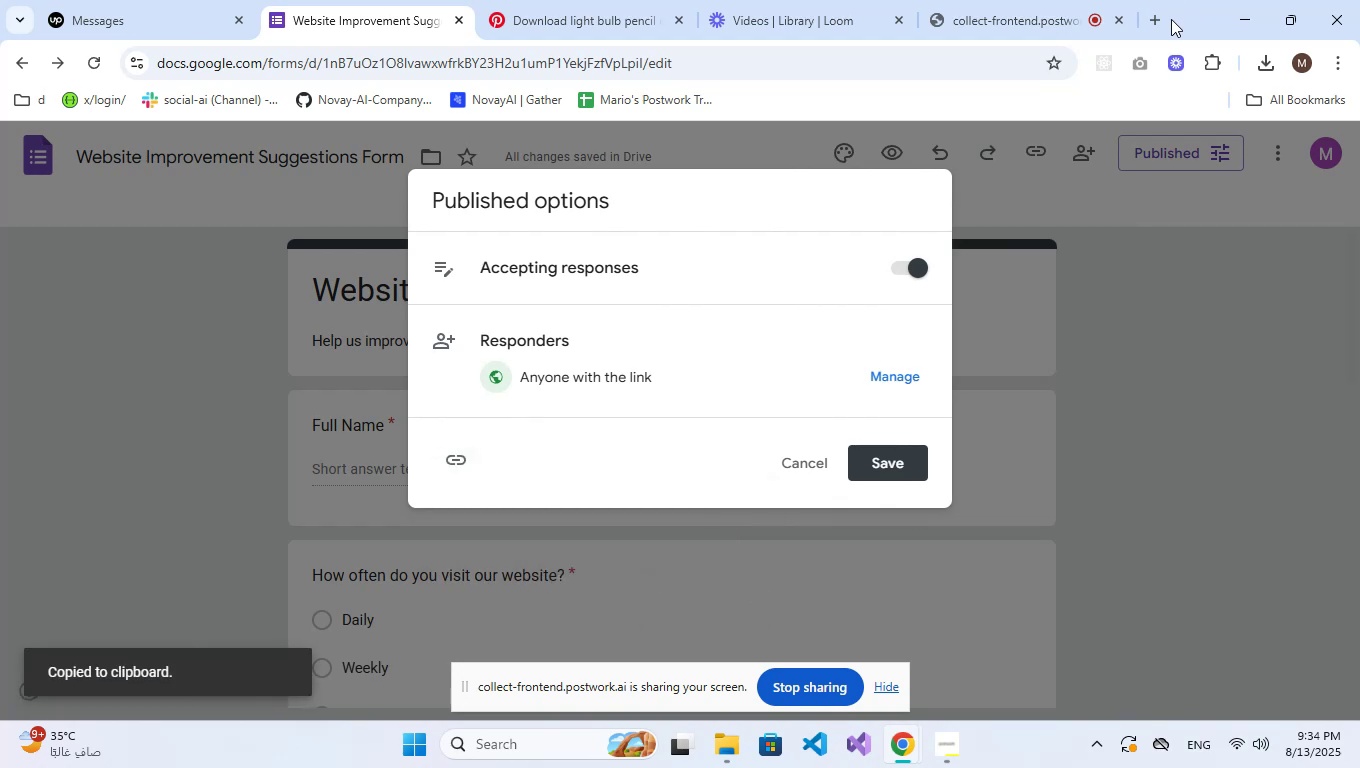 
left_click([1150, 24])
 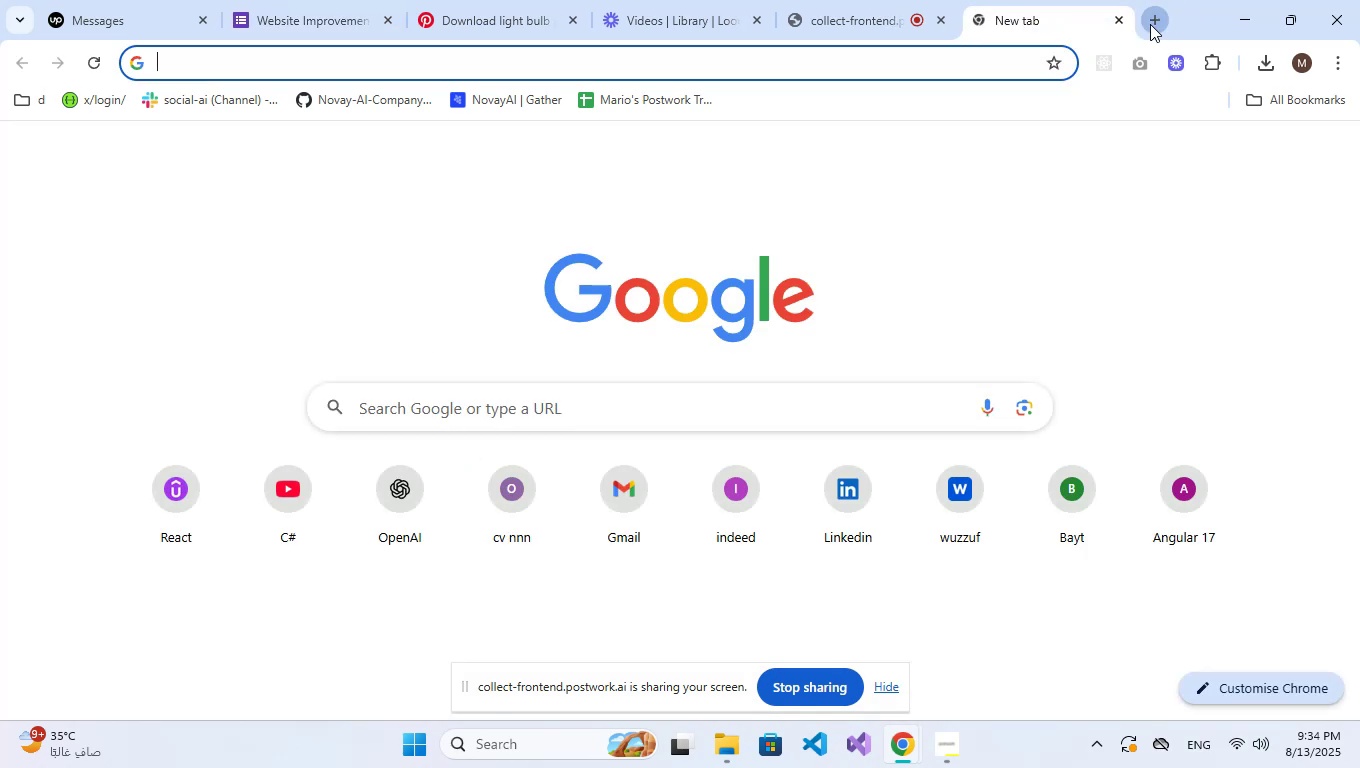 
key(Control+V)
 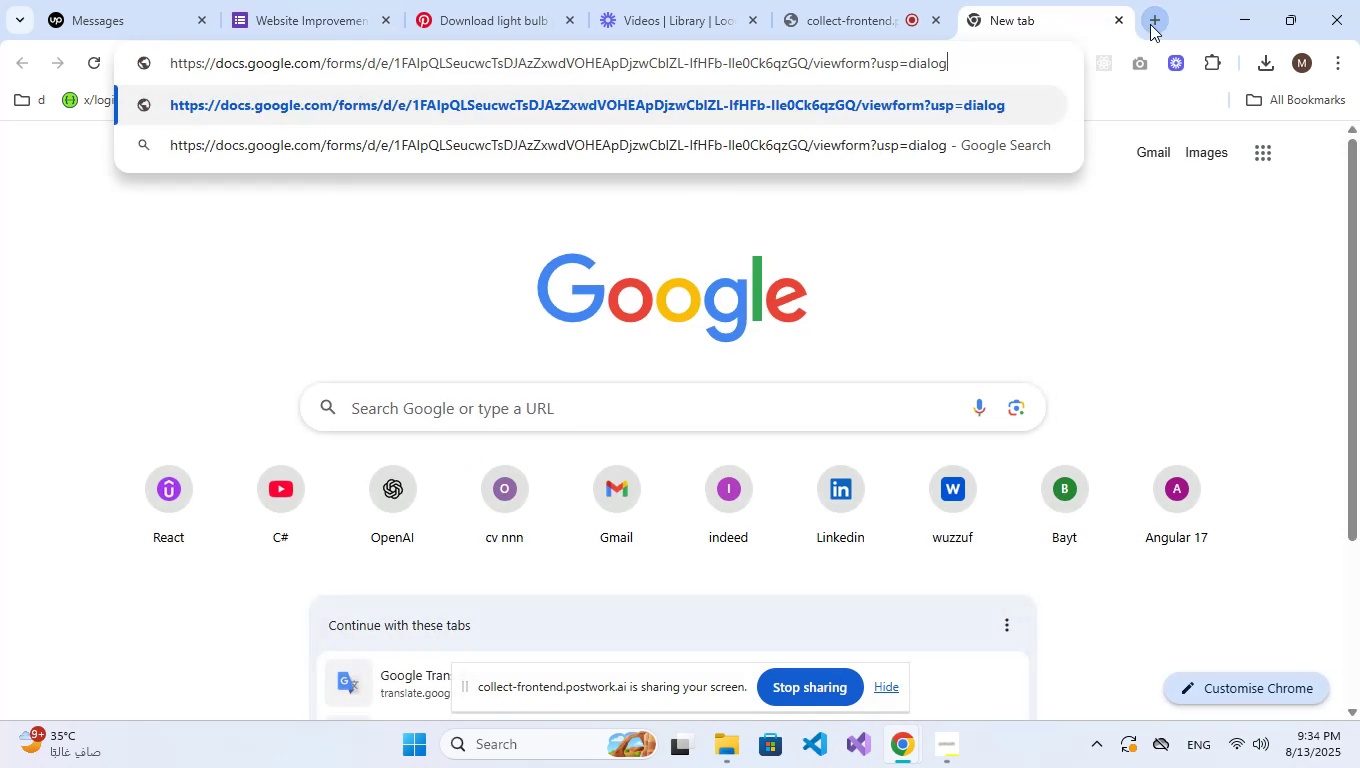 
key(NumpadEnter)
 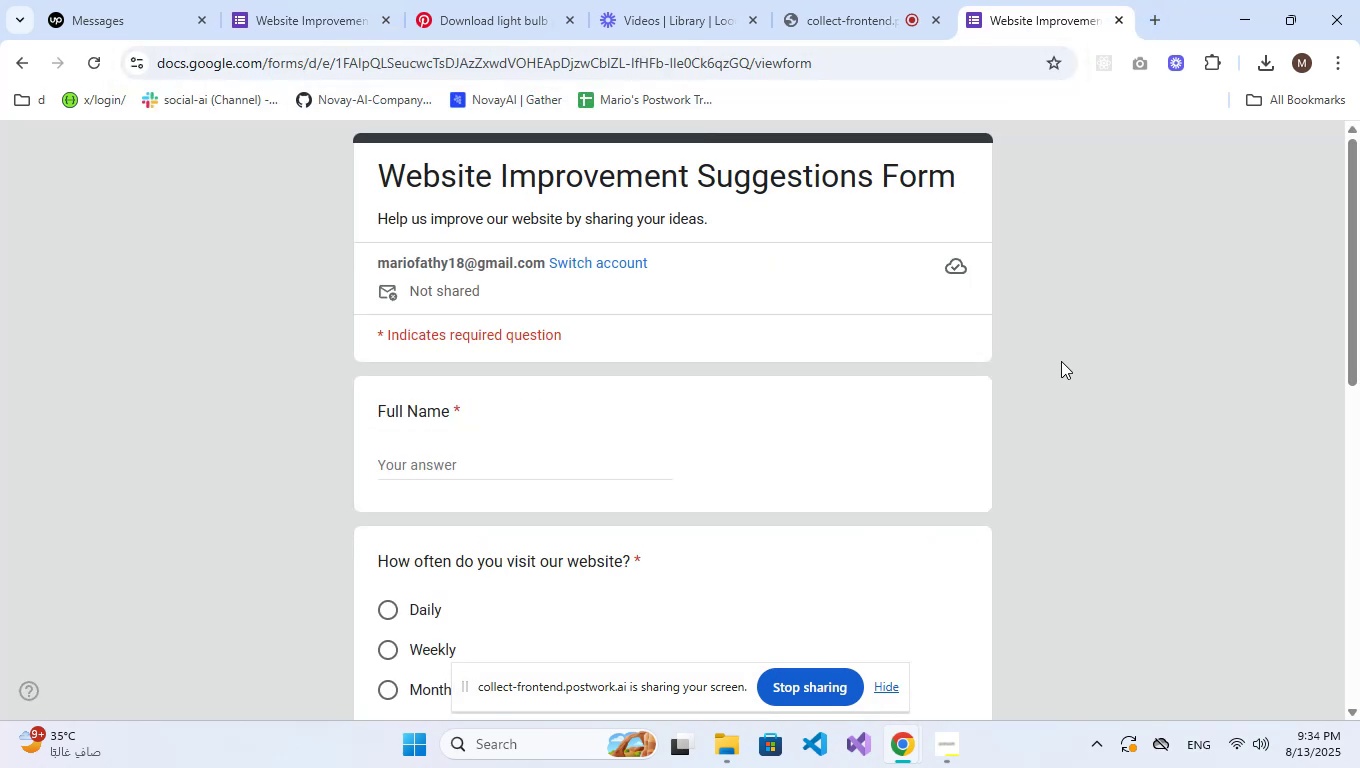 
scroll: coordinate [1061, 361], scroll_direction: down, amount: 1.0
 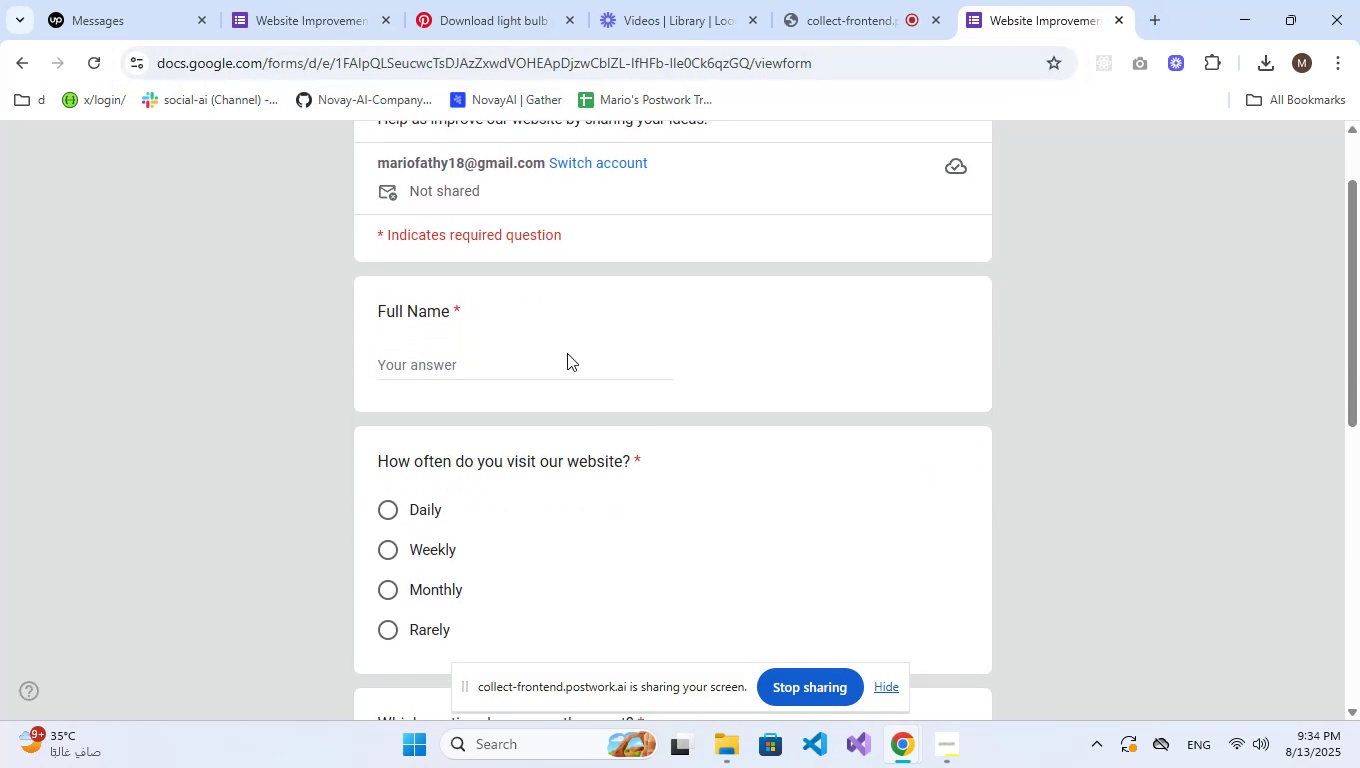 
left_click([550, 373])
 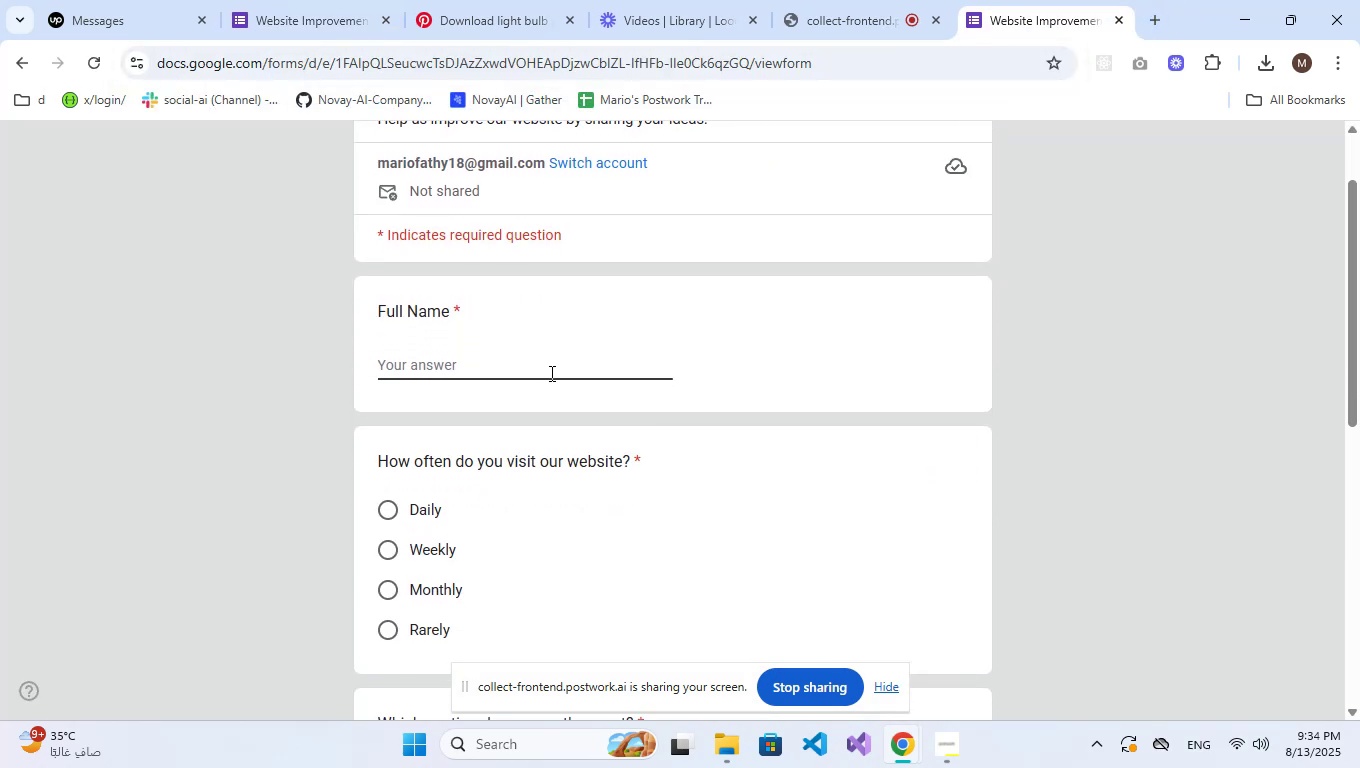 
type(Test)
 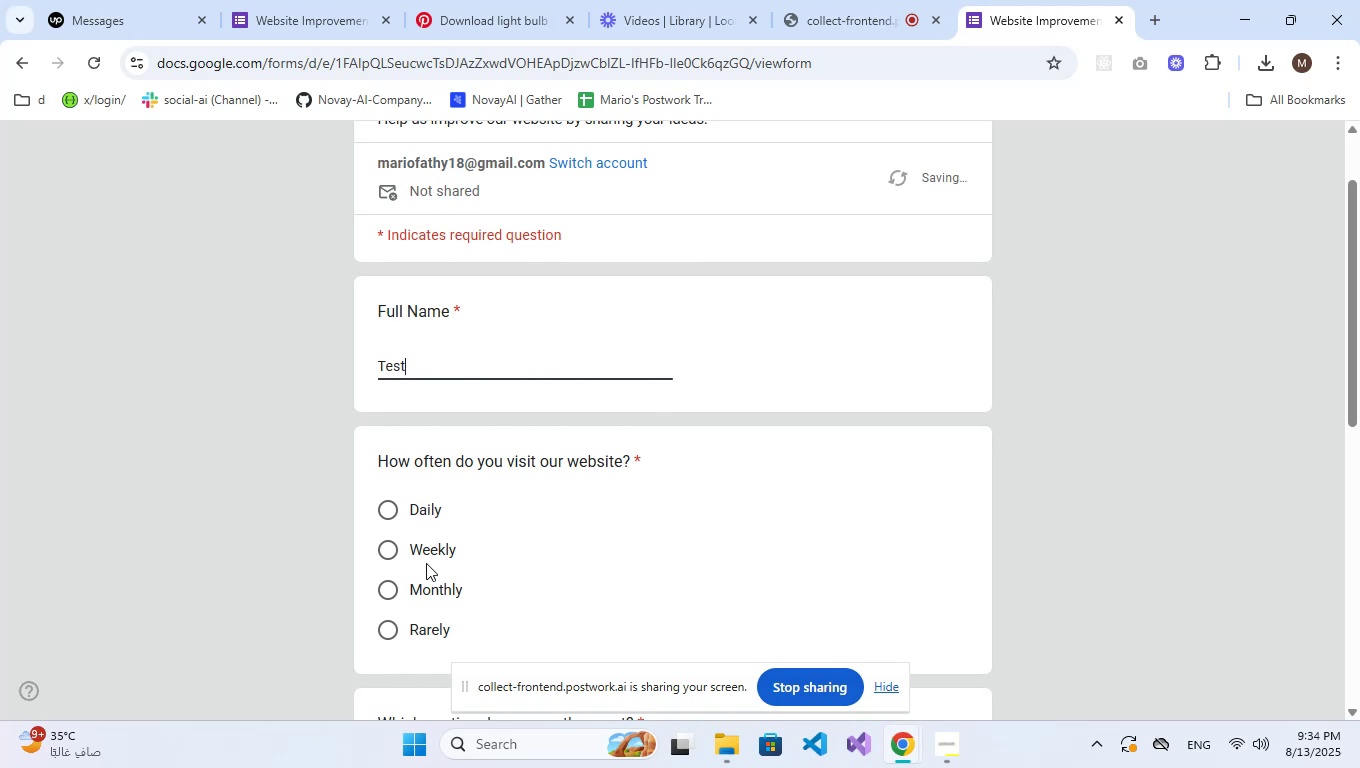 
left_click([426, 555])
 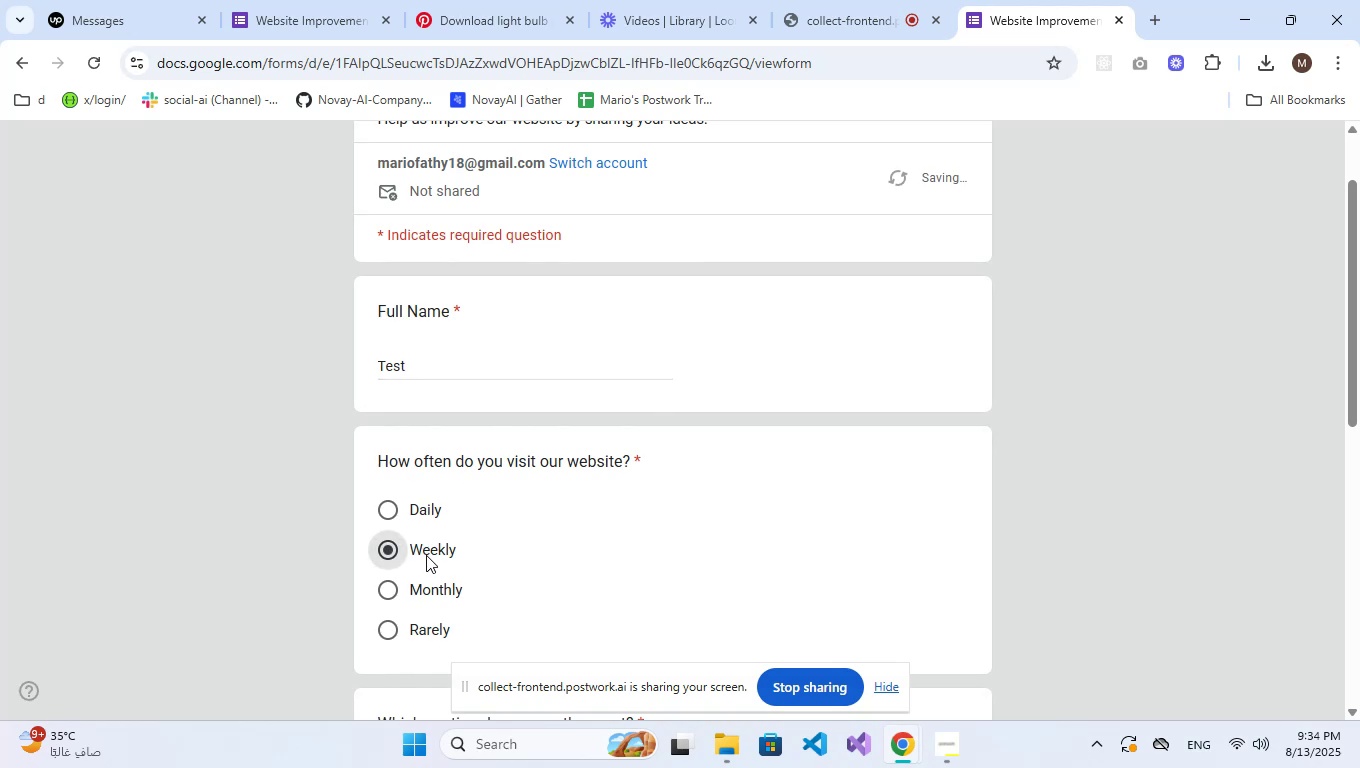 
scroll: coordinate [426, 555], scroll_direction: down, amount: 2.0
 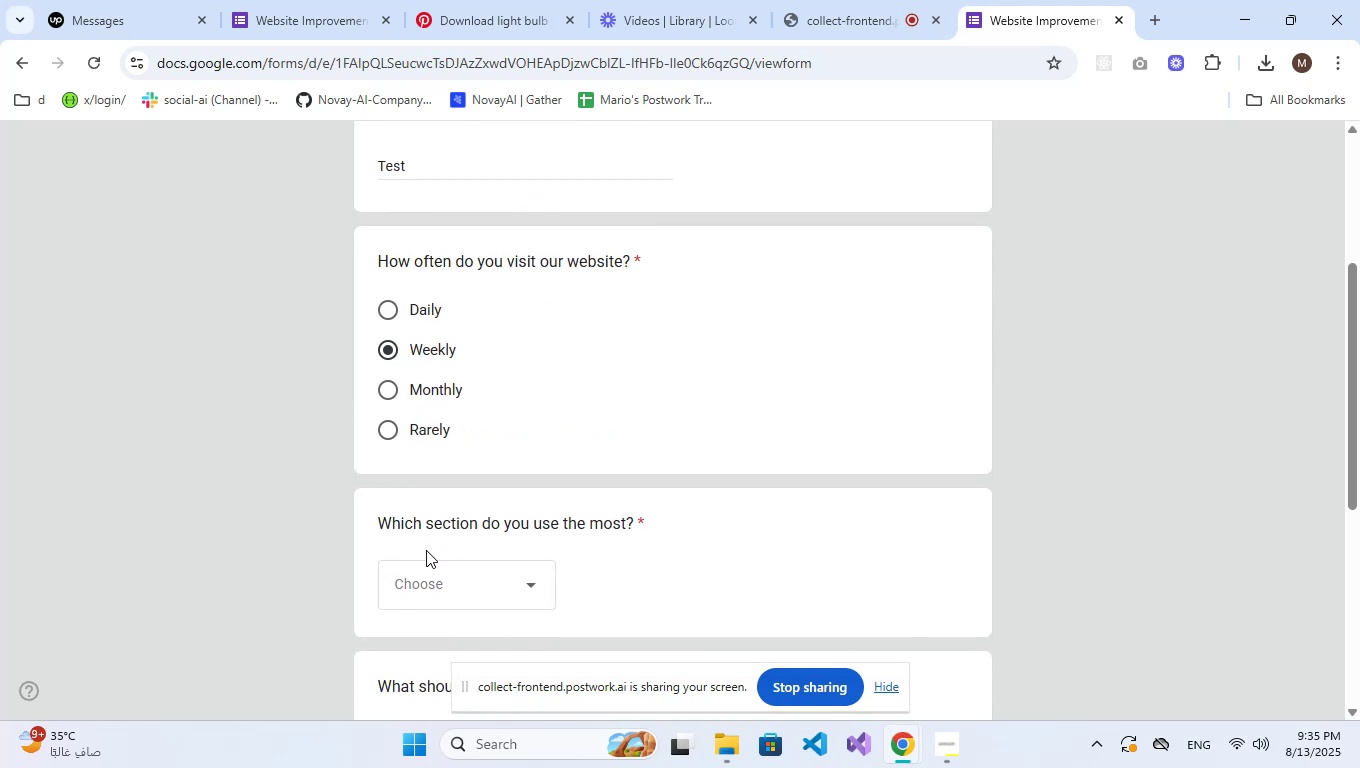 
left_click([436, 567])
 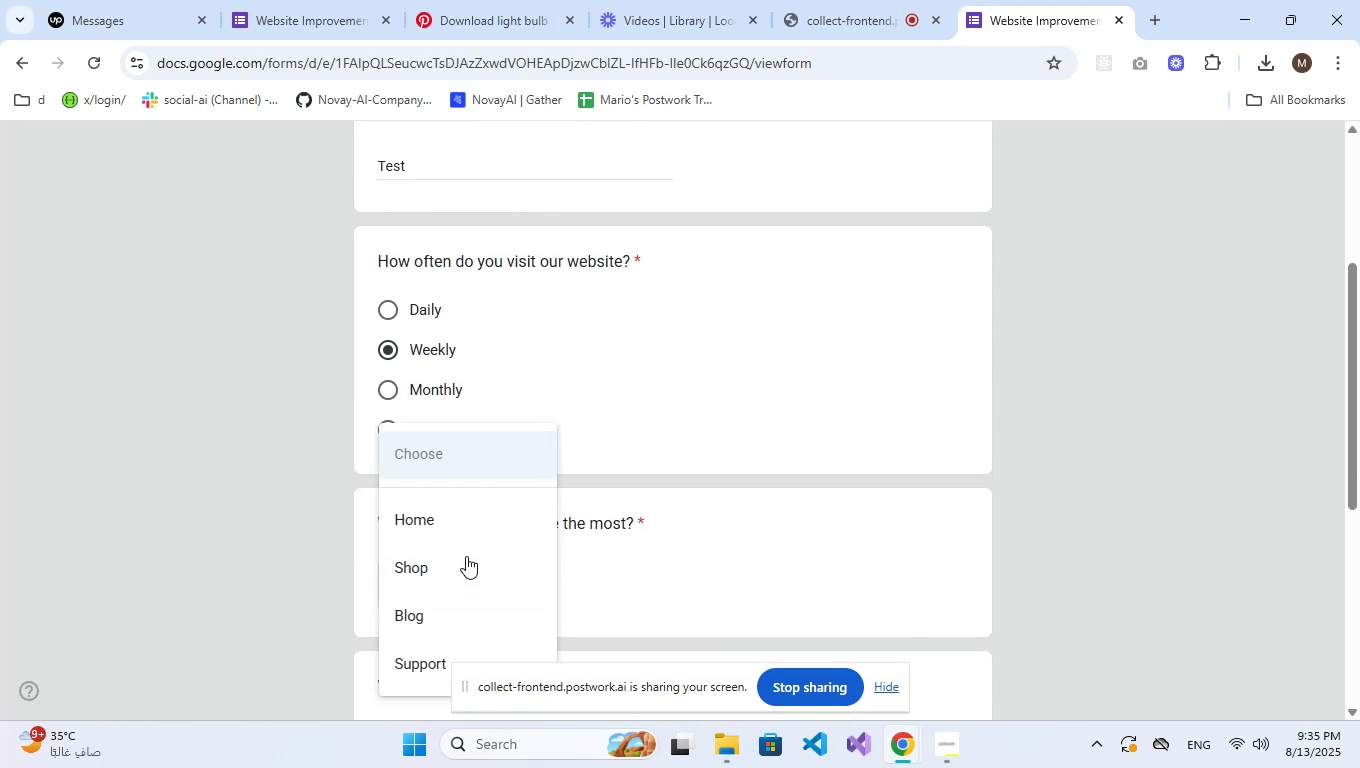 
left_click([466, 556])
 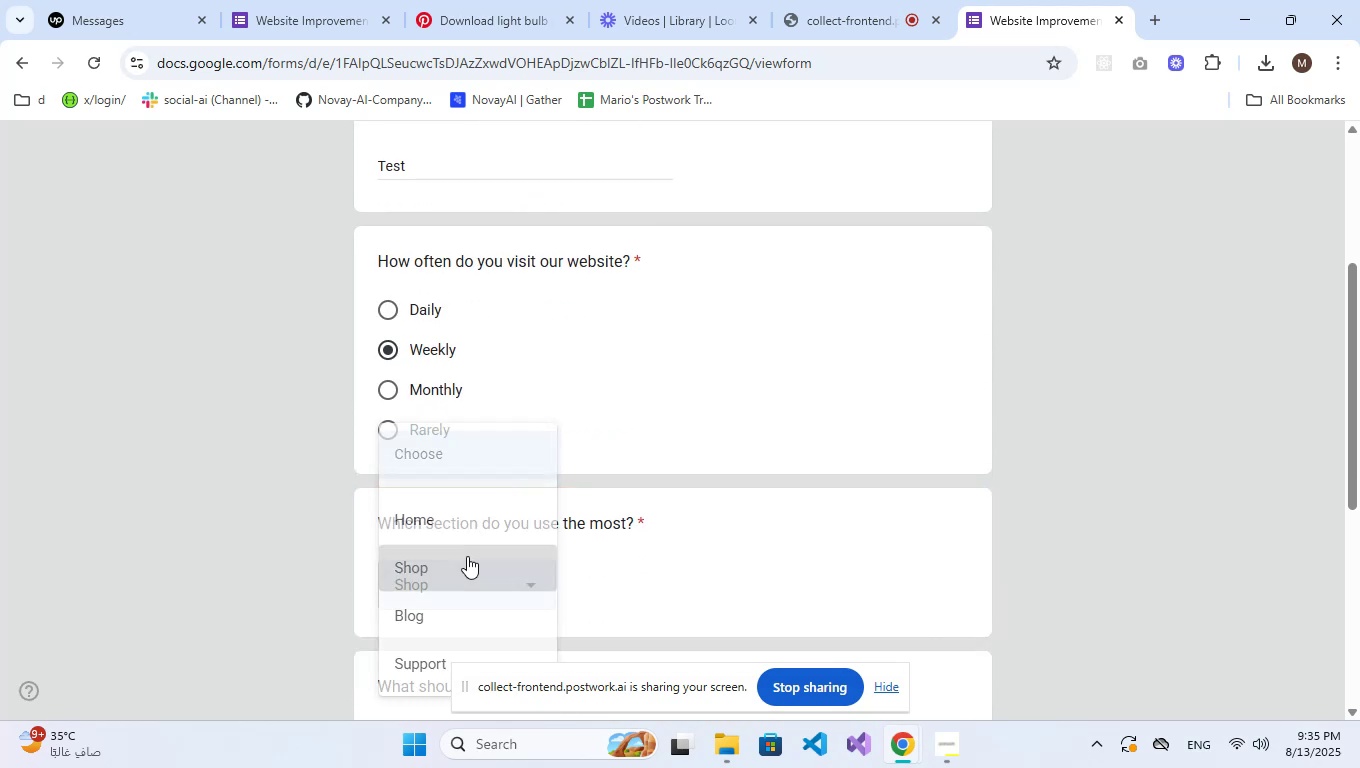 
scroll: coordinate [469, 556], scroll_direction: down, amount: 2.0
 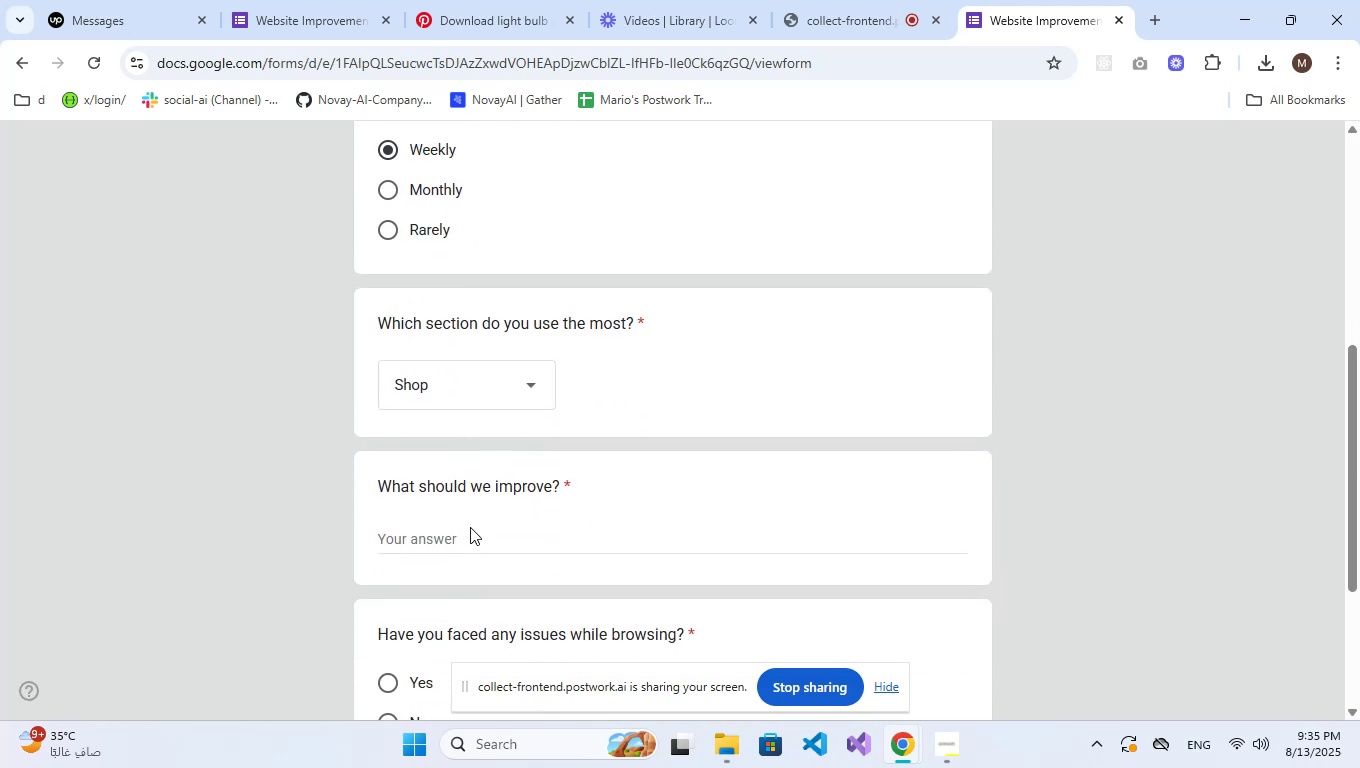 
double_click([465, 550])
 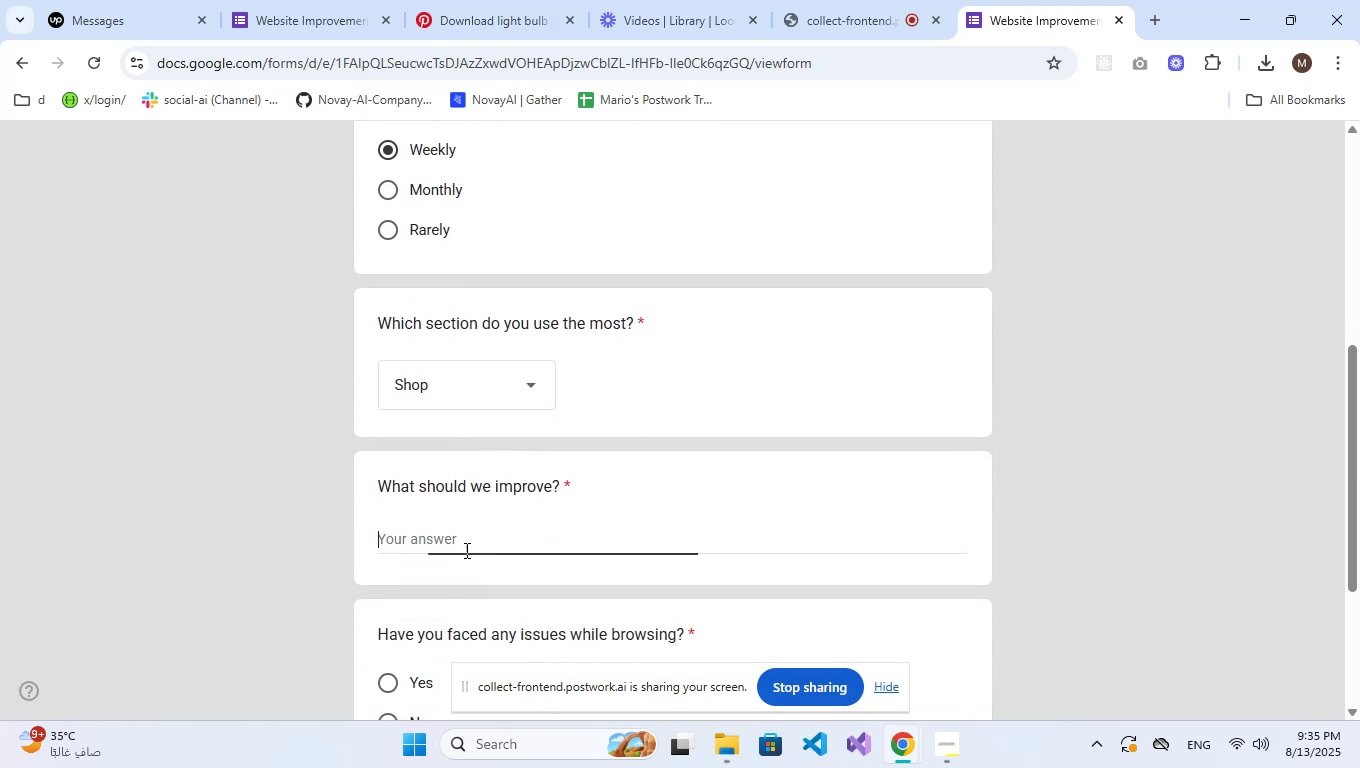 
key(Control+V)
 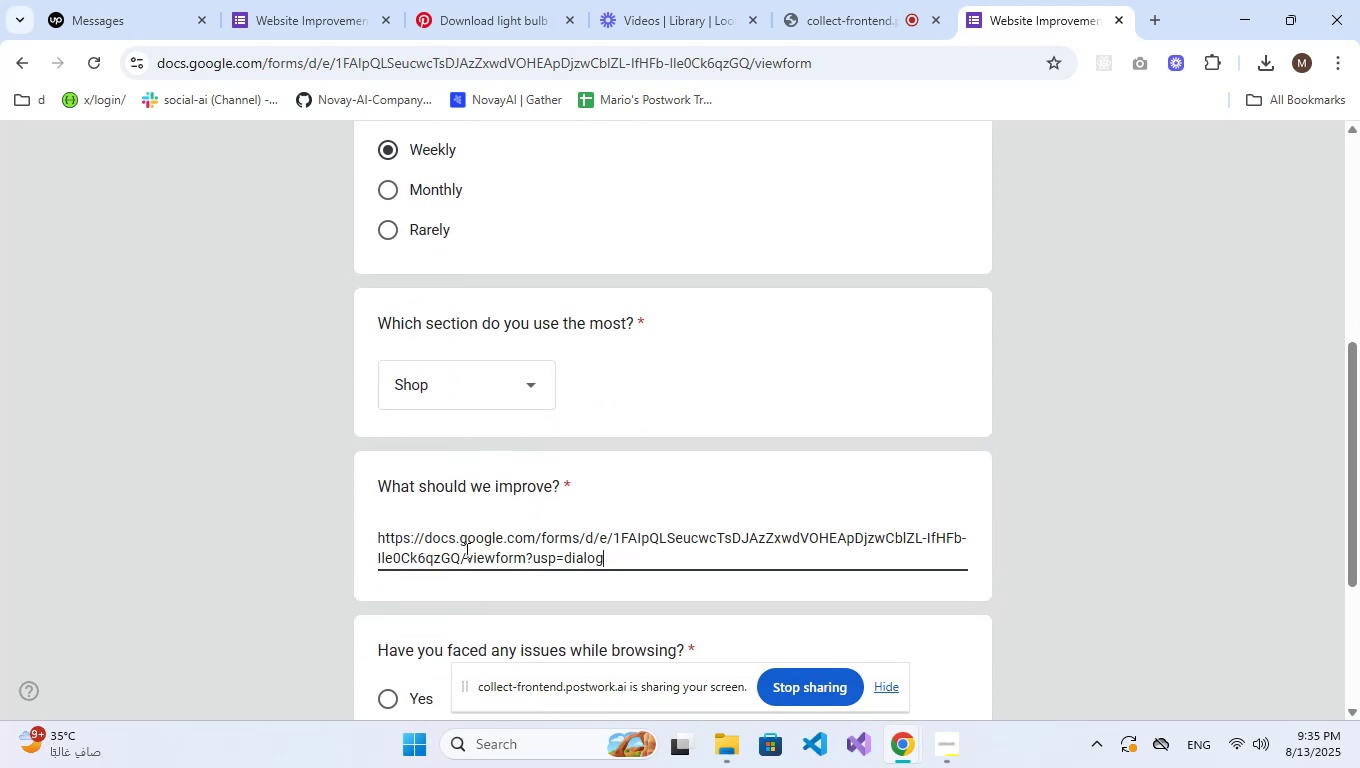 
scroll: coordinate [465, 550], scroll_direction: down, amount: 3.0
 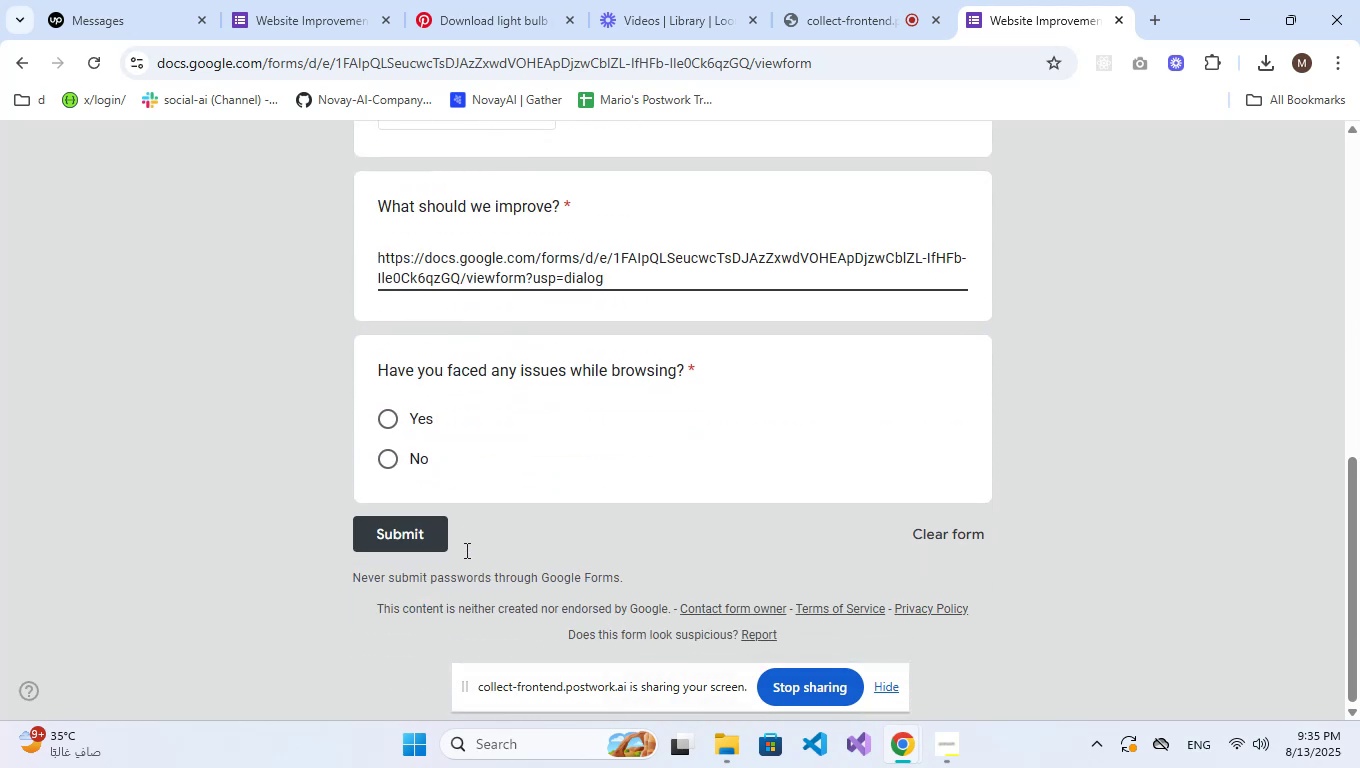 
key(Control+Z)
 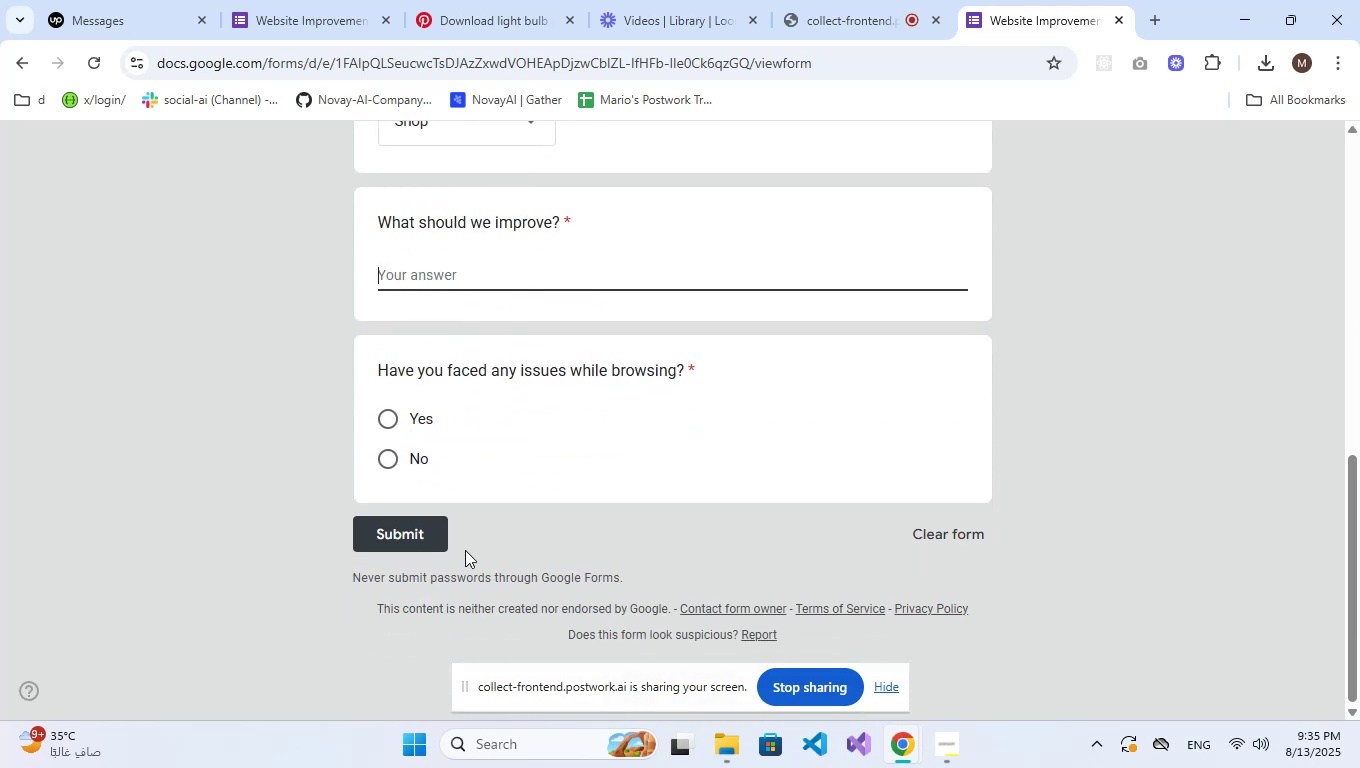 
type(Test)
 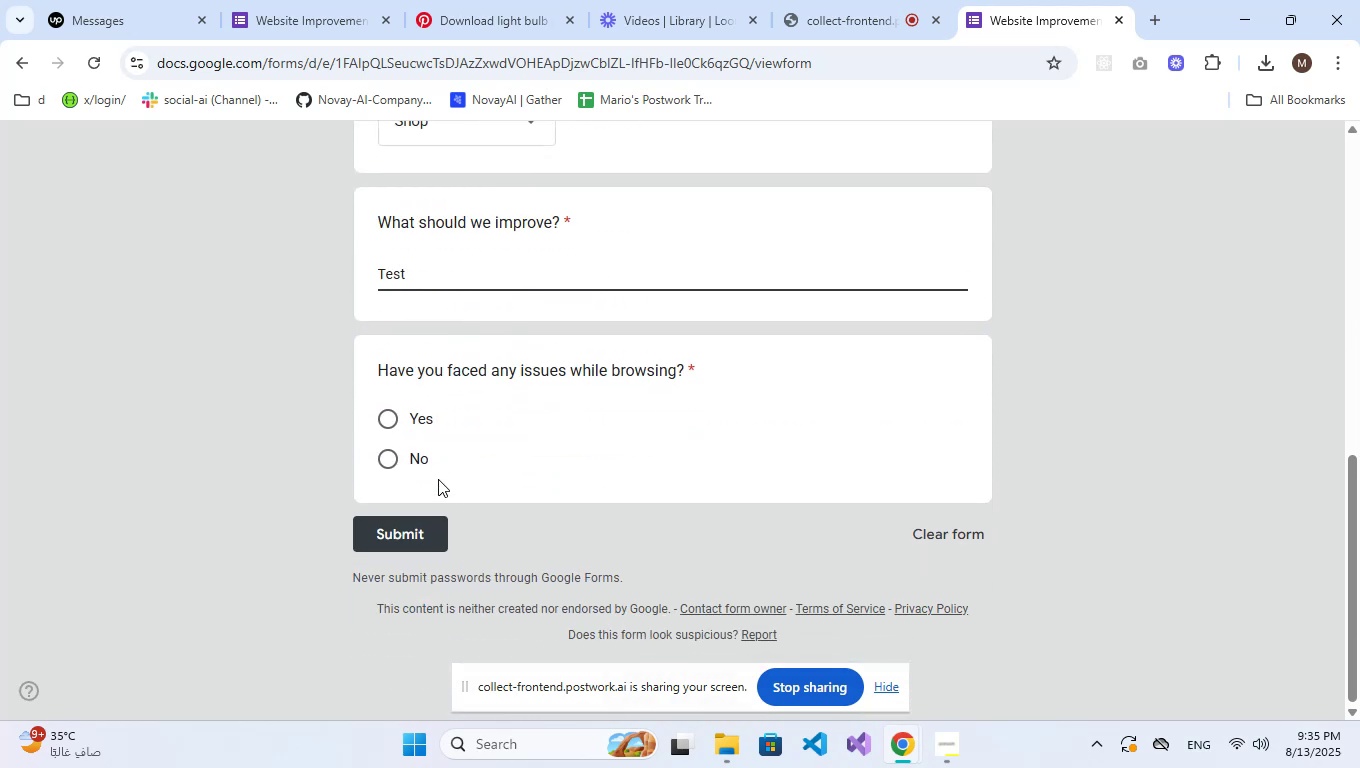 
left_click([422, 468])
 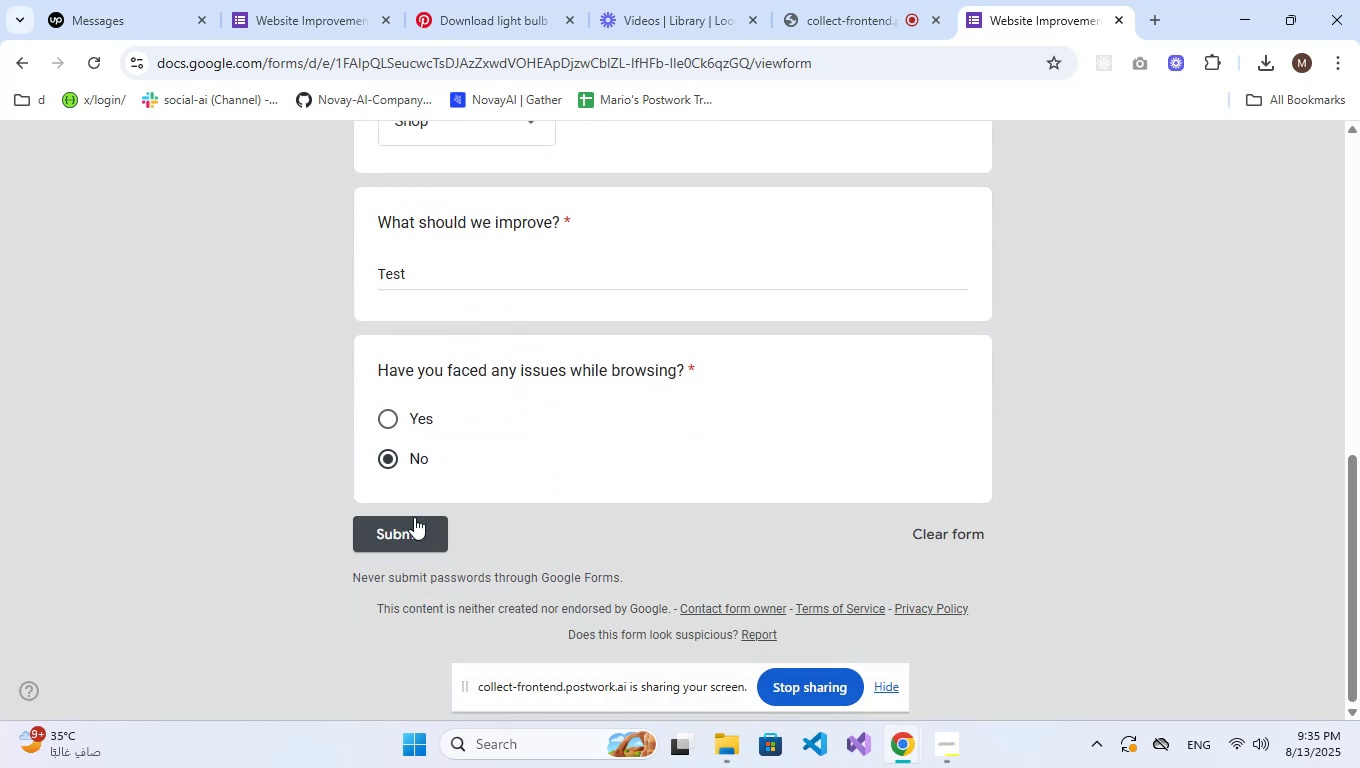 
left_click([414, 518])
 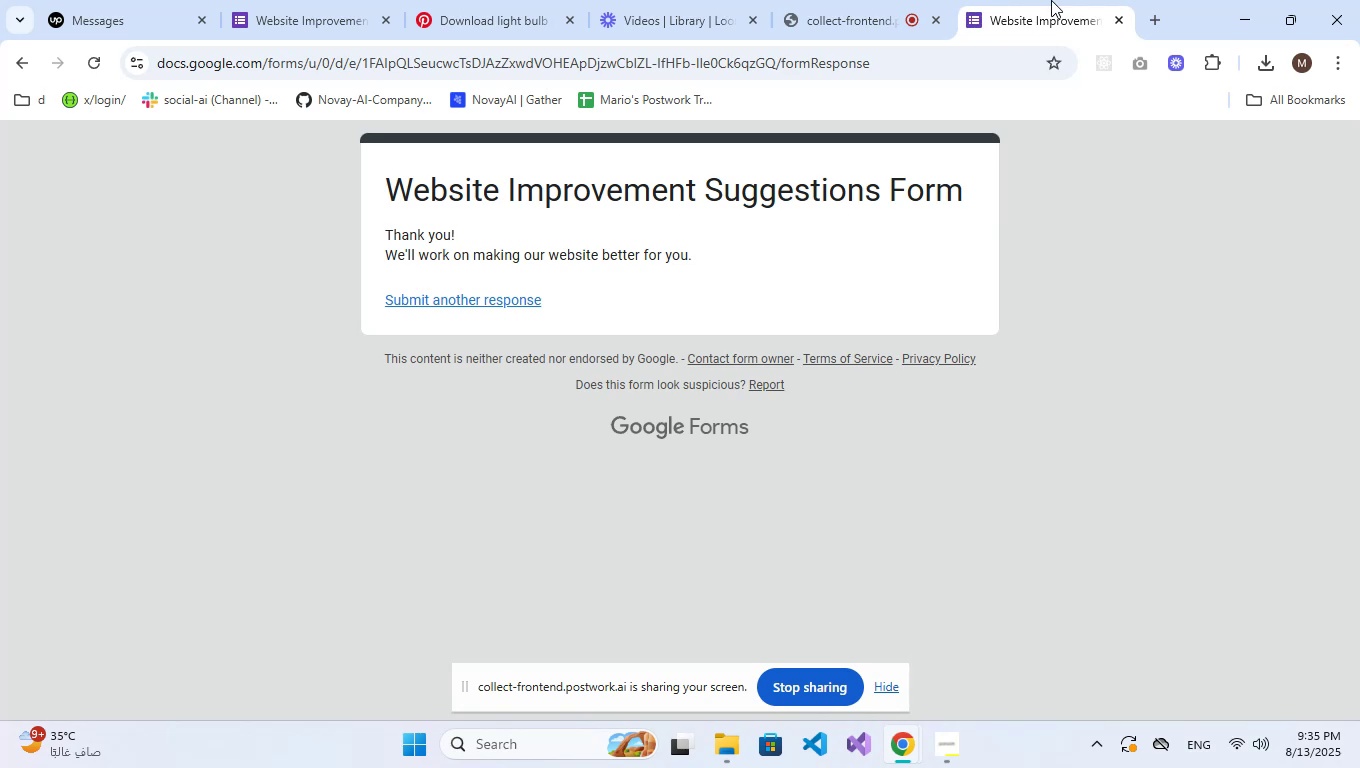 
left_click([1119, 18])
 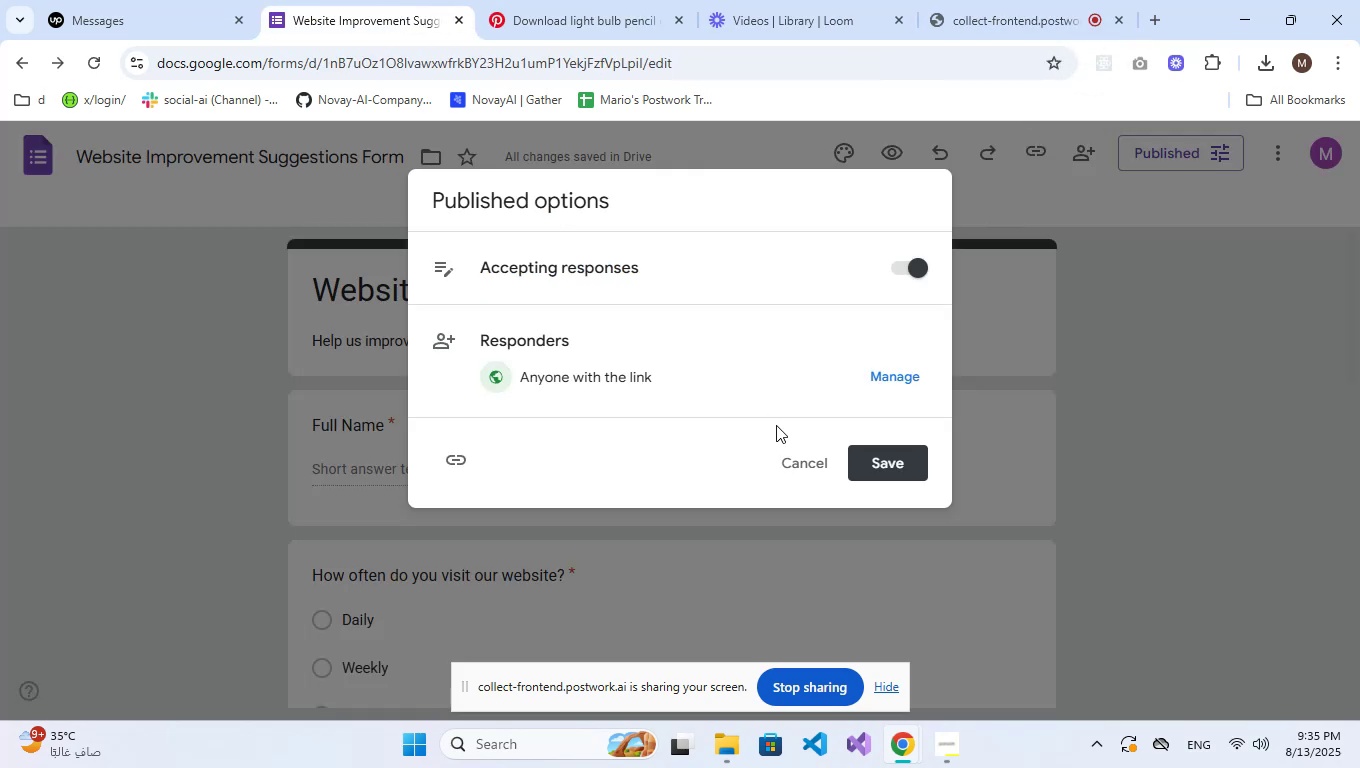 
left_click([794, 470])
 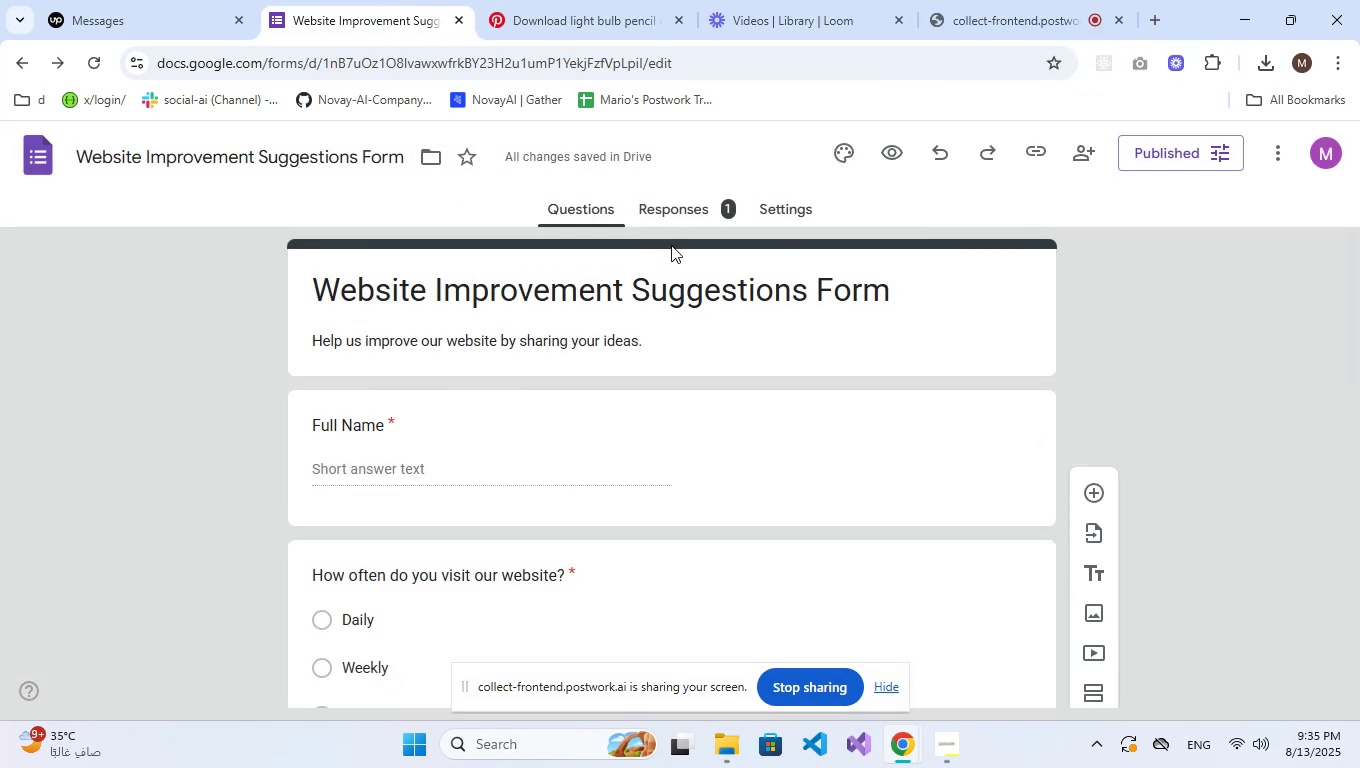 
left_click([673, 225])
 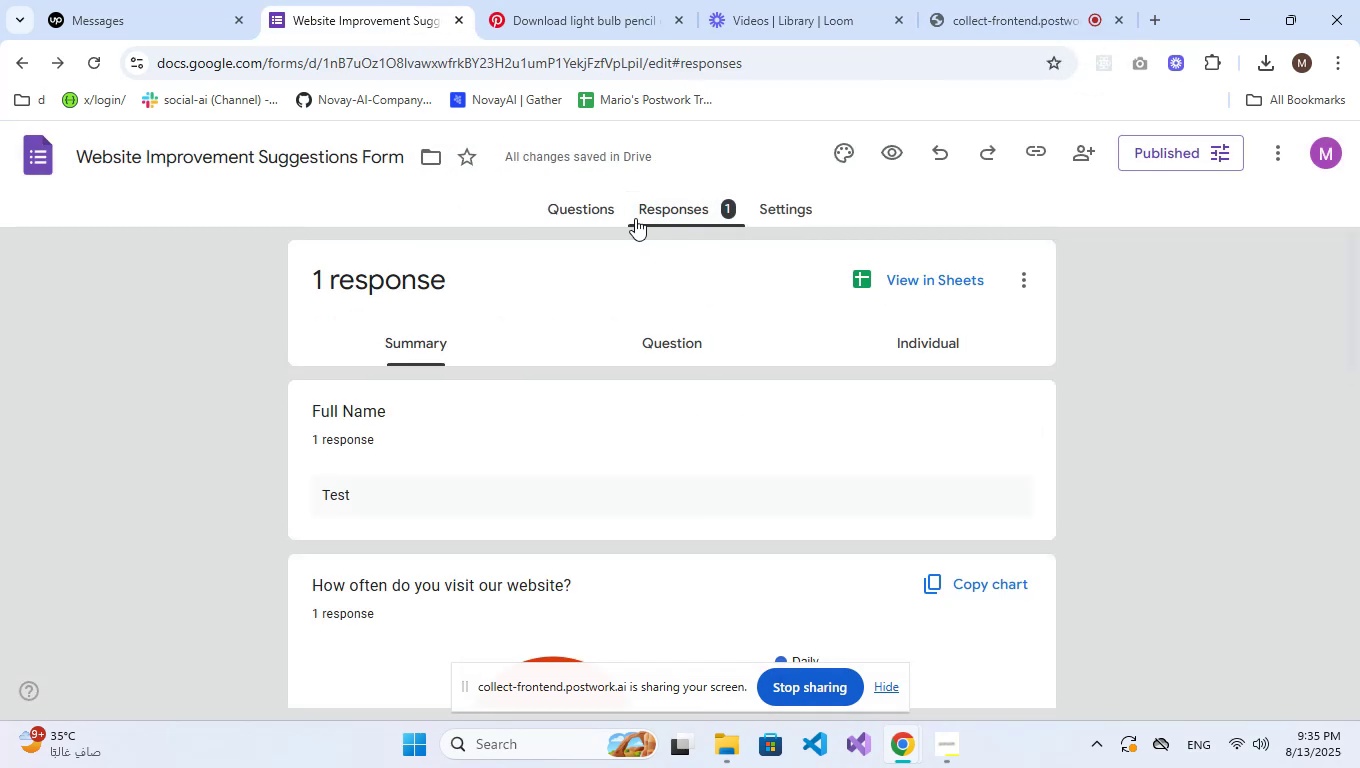 
left_click([42, 168])
 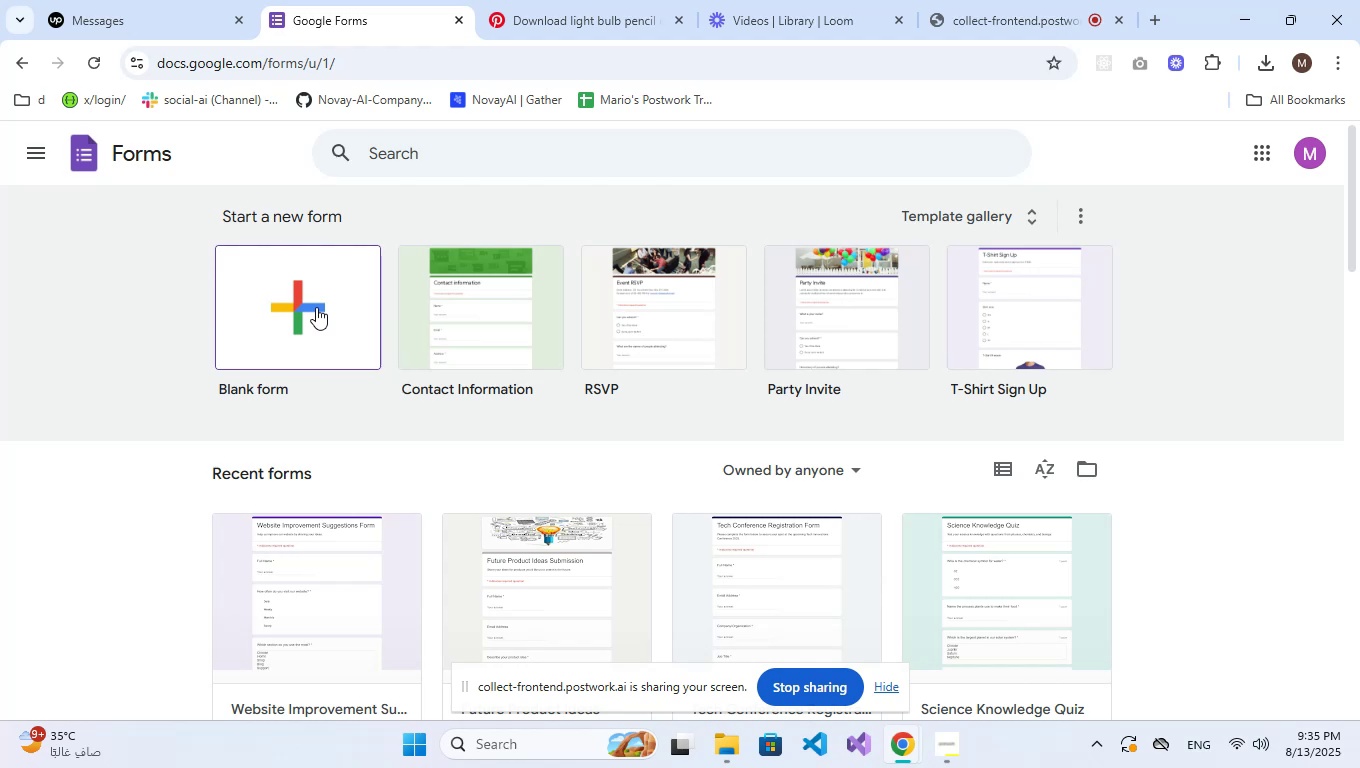 
wait(33.95)
 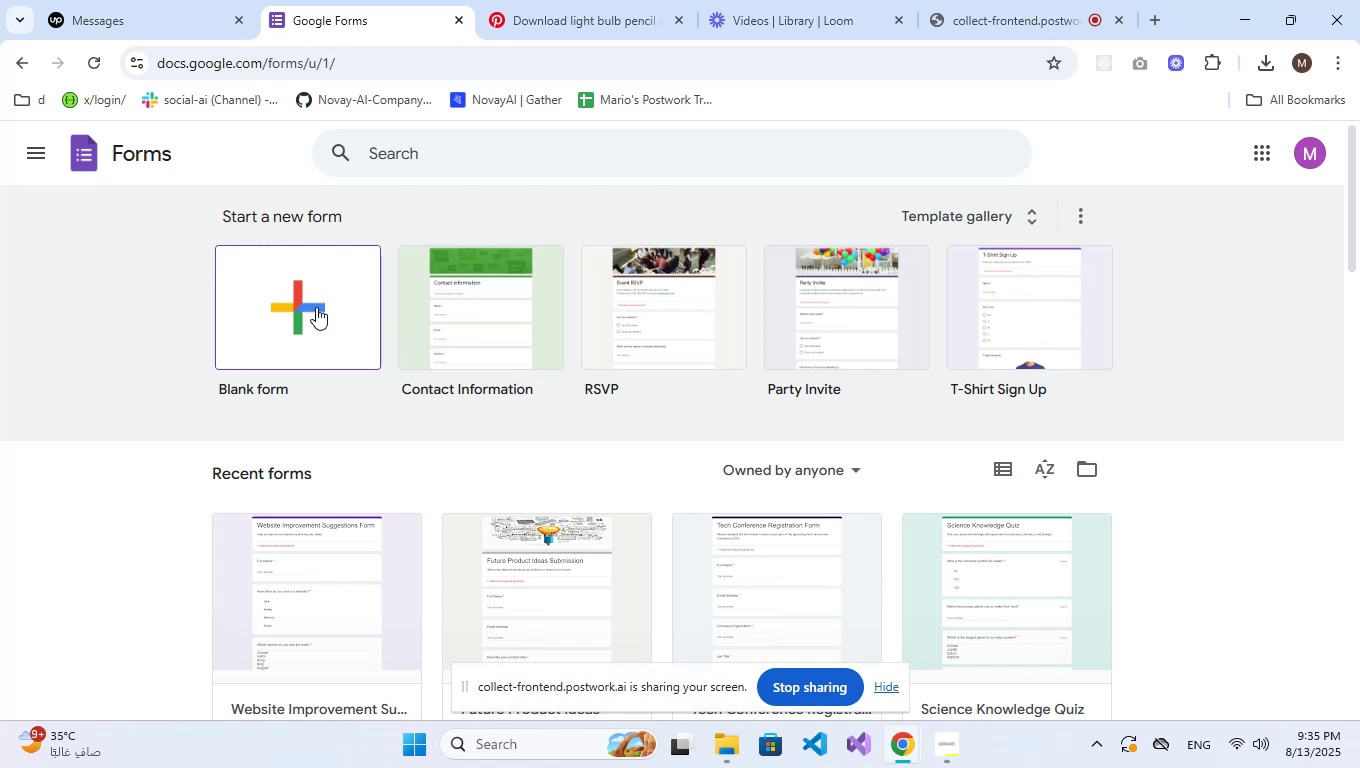 
left_click([315, 302])
 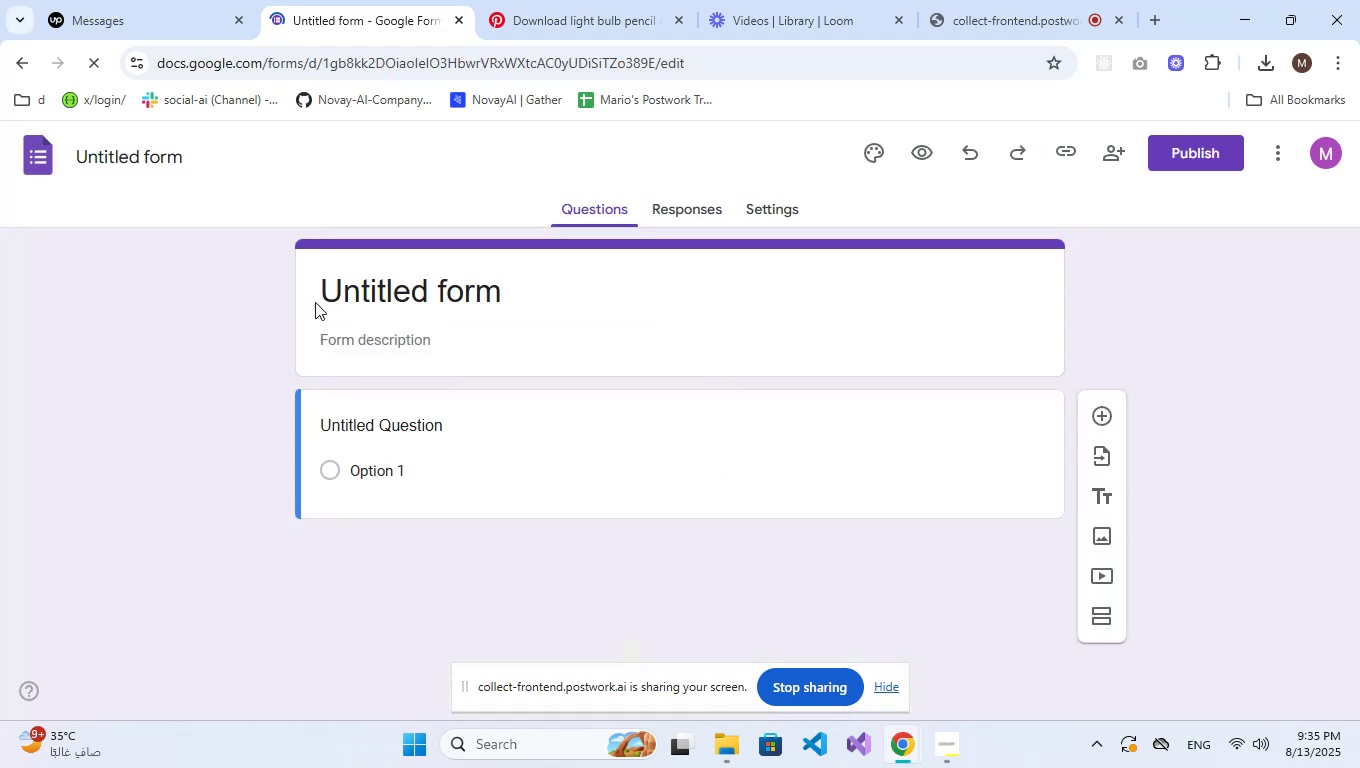 
double_click([344, 302])
 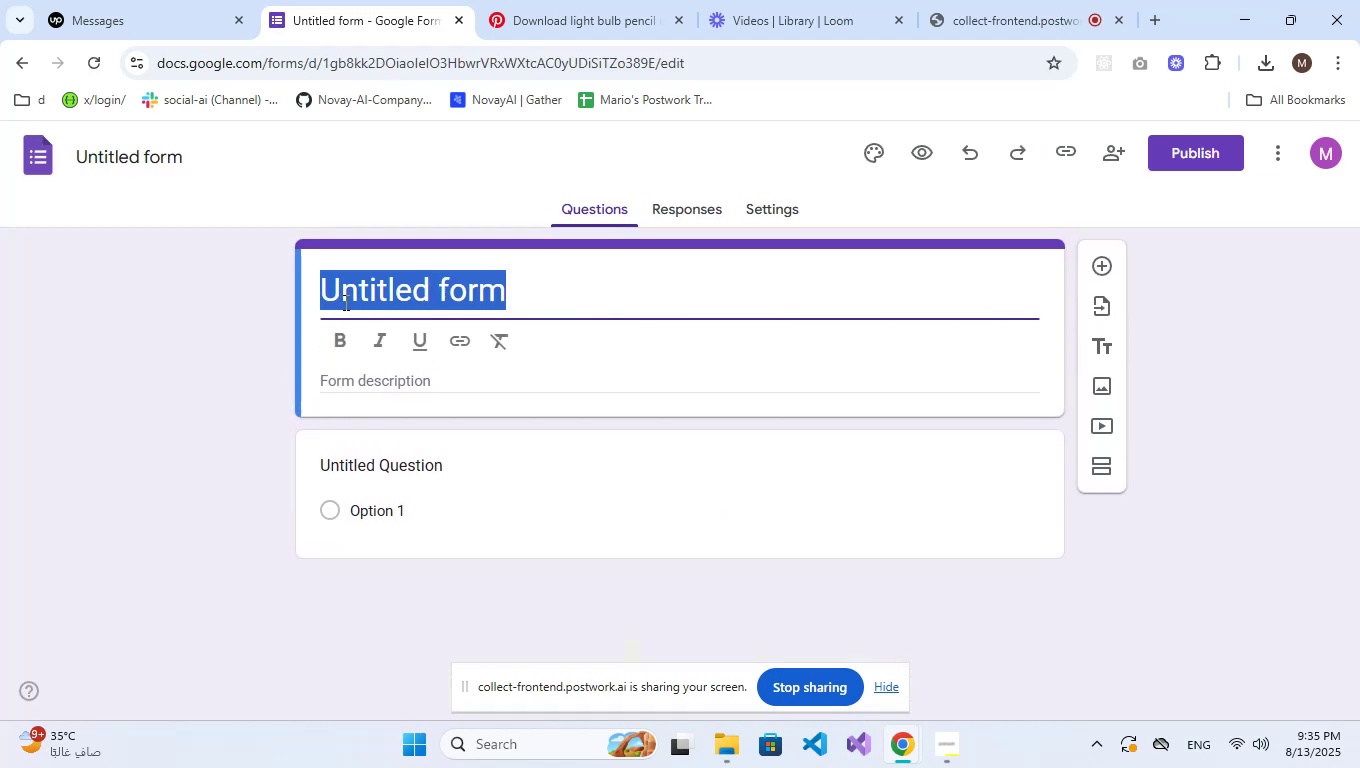 
triple_click([344, 302])
 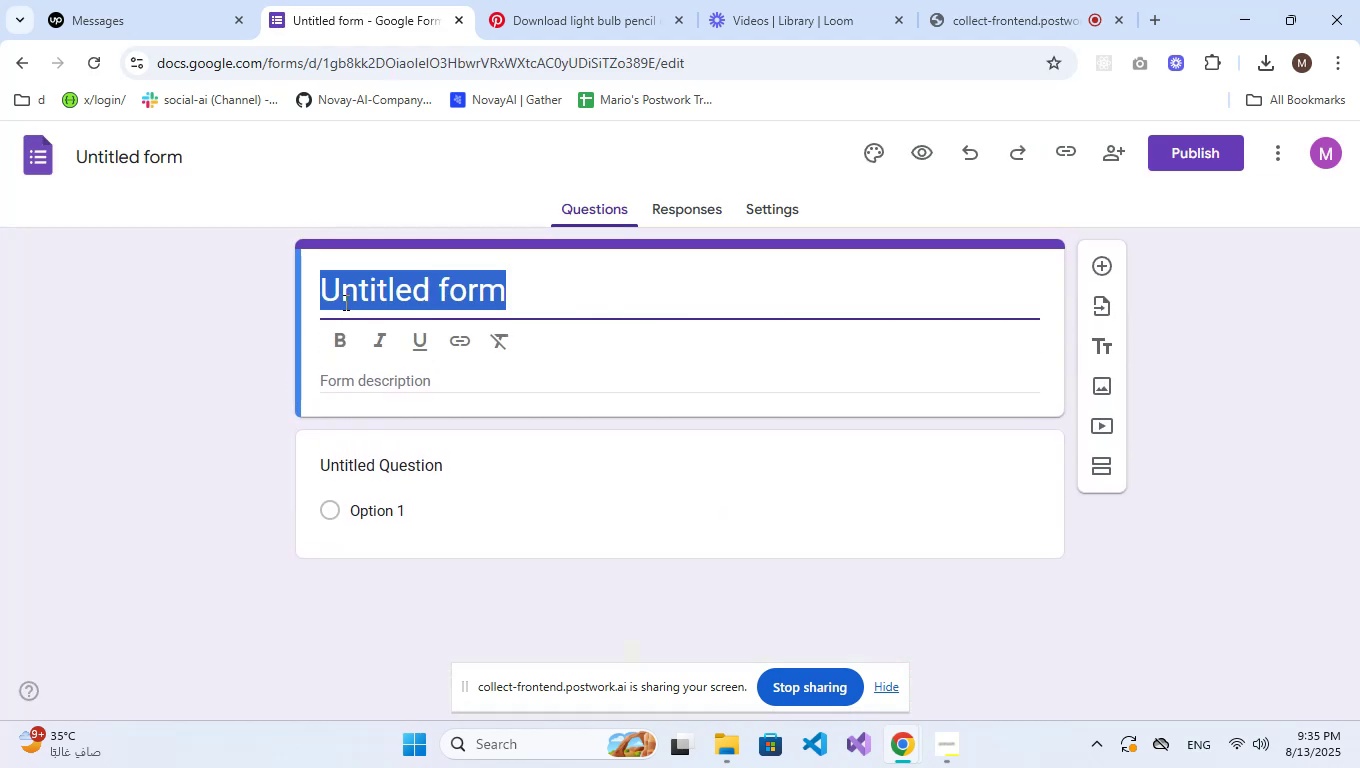 
key(CapsLock)
 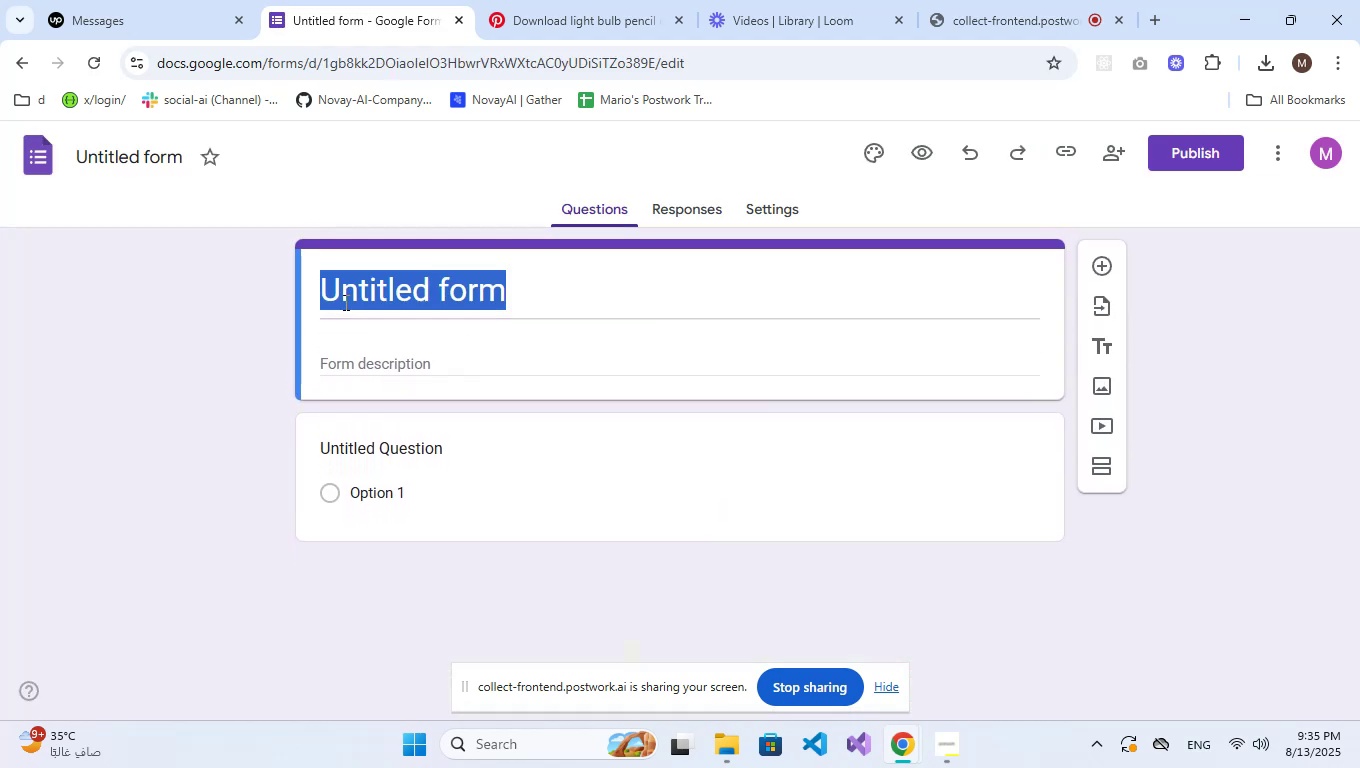 
key(S)
 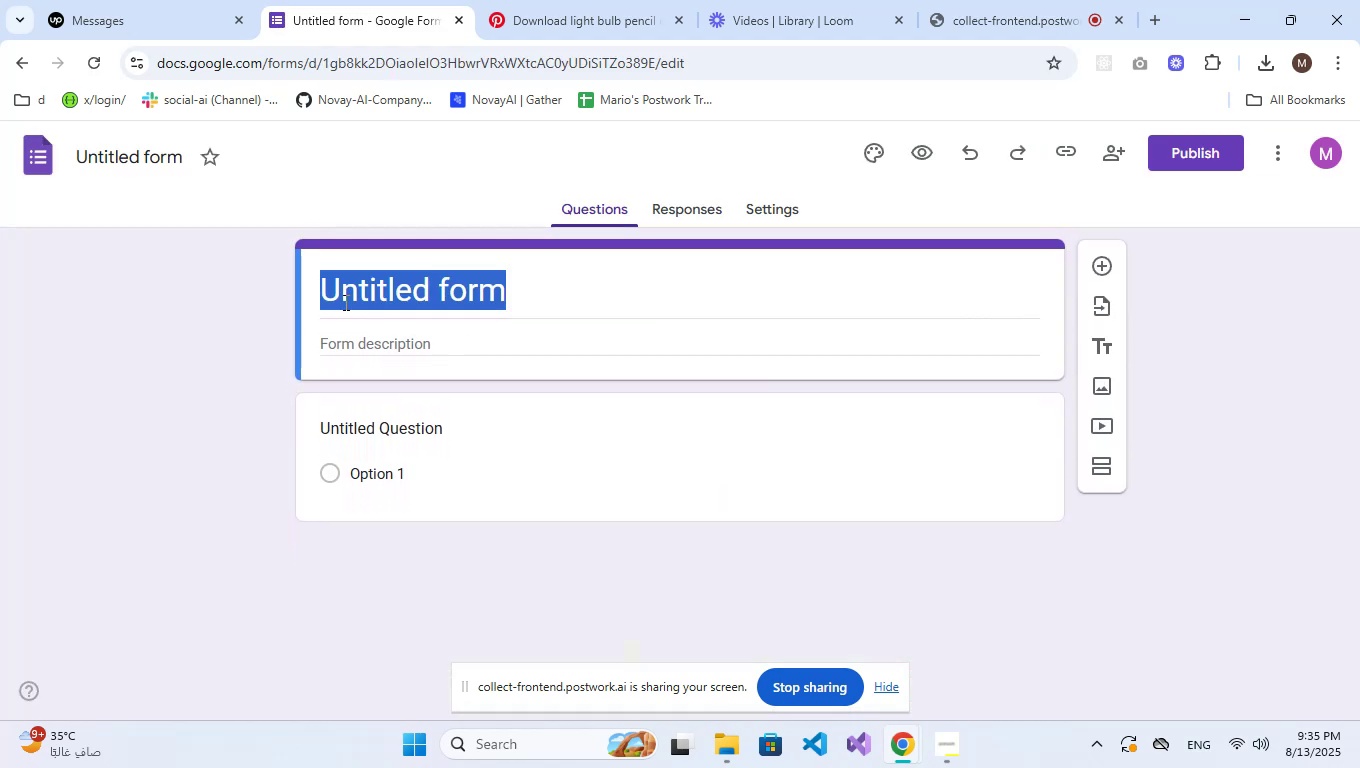 
key(CapsLock)
 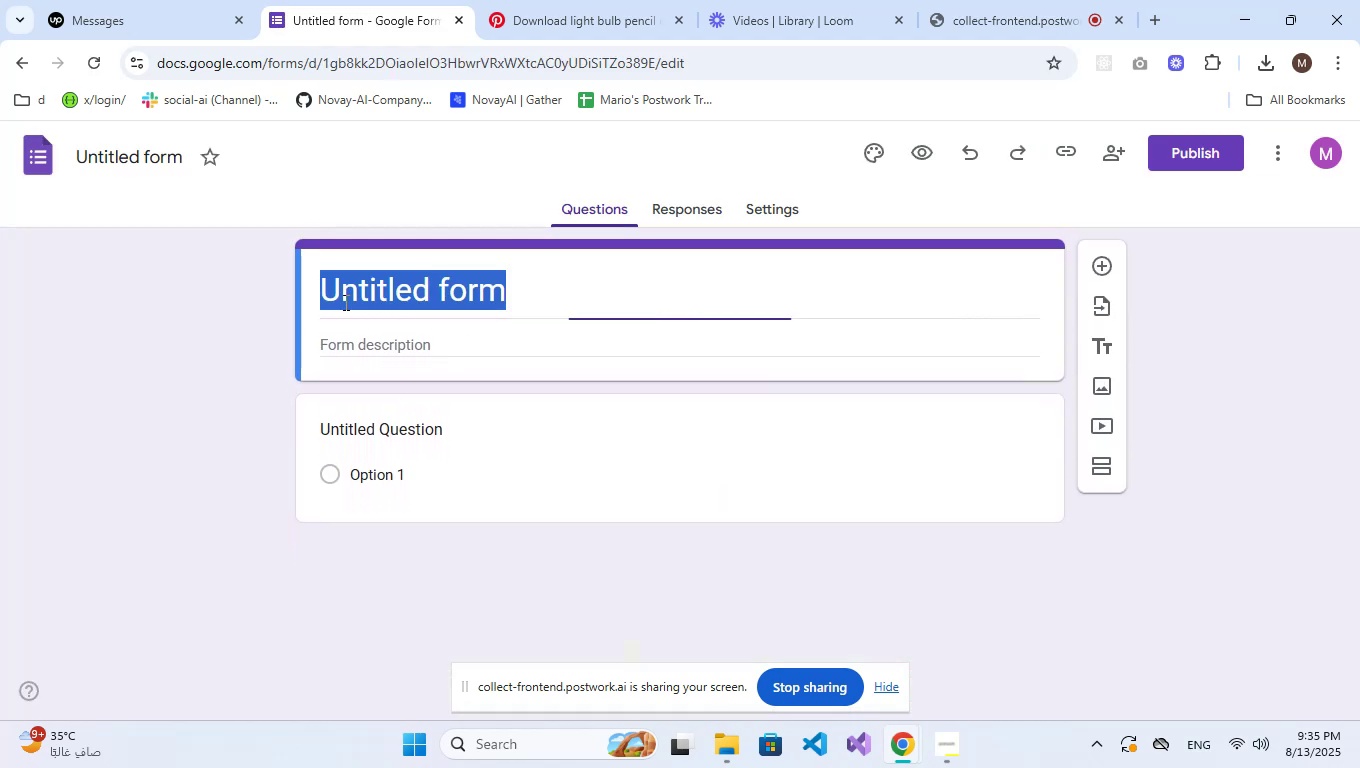 
double_click([344, 302])
 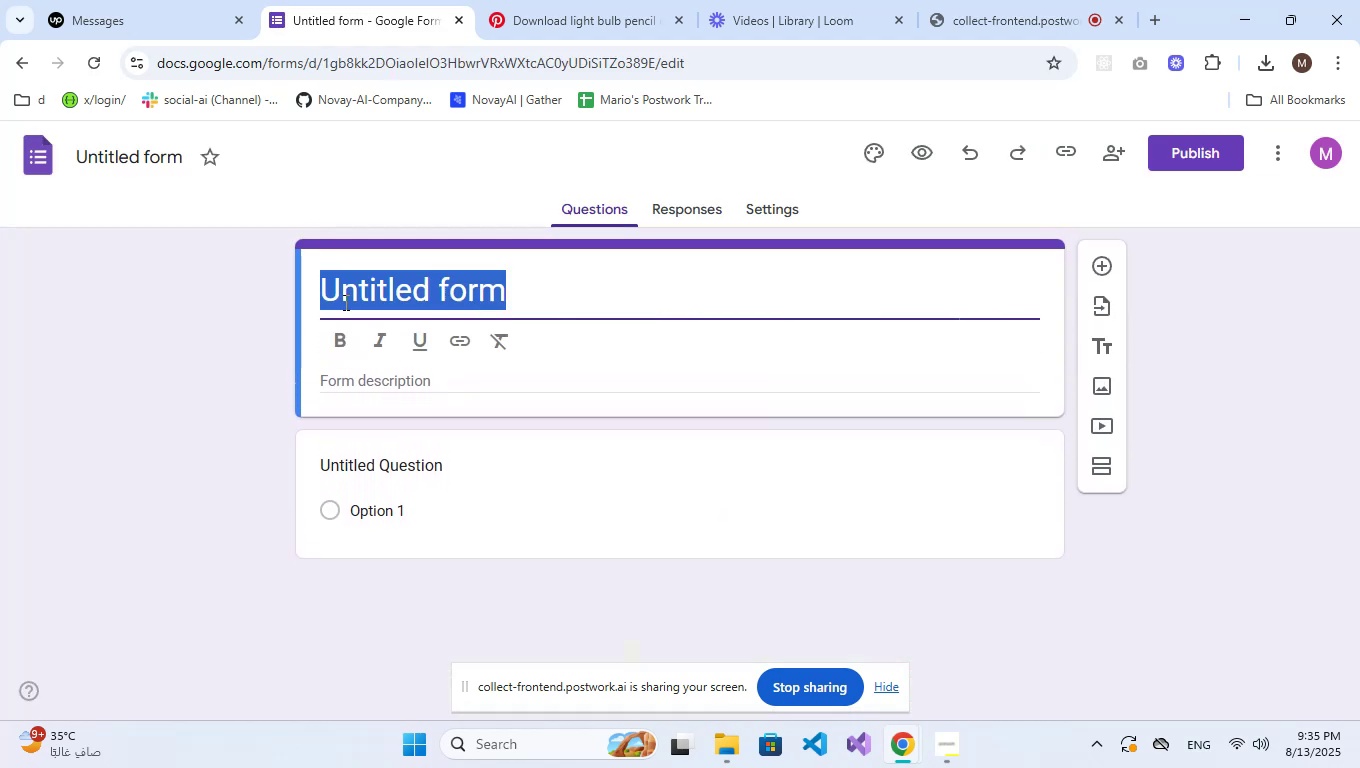 
triple_click([344, 302])
 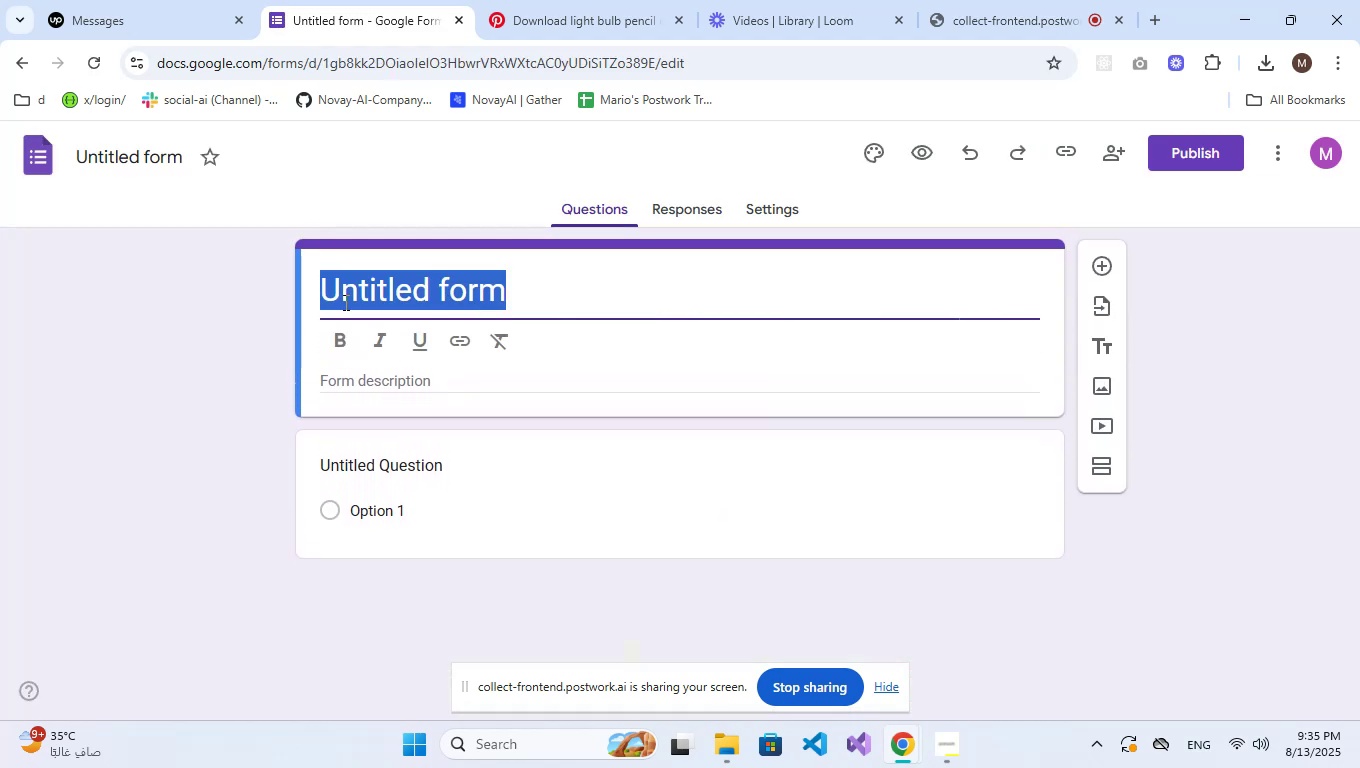 
key(S)
 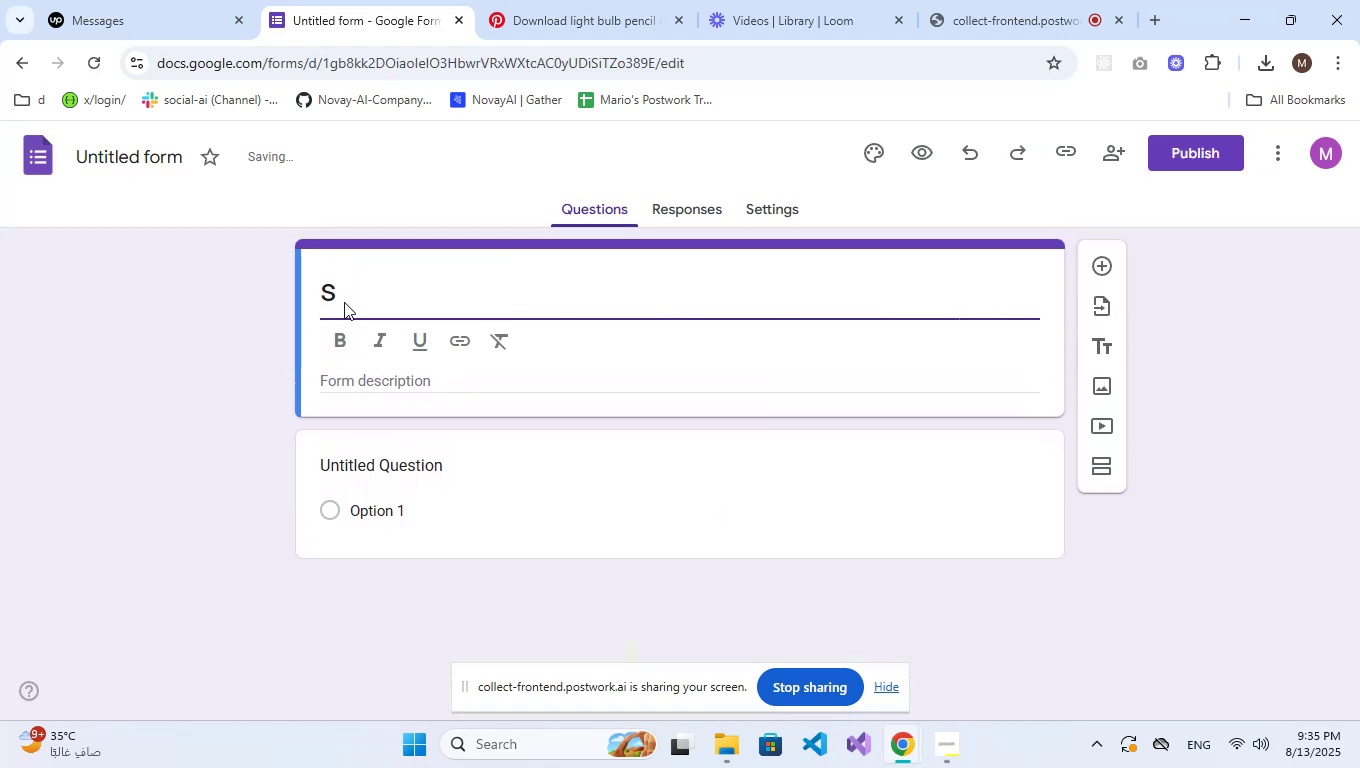 
key(Backspace)
 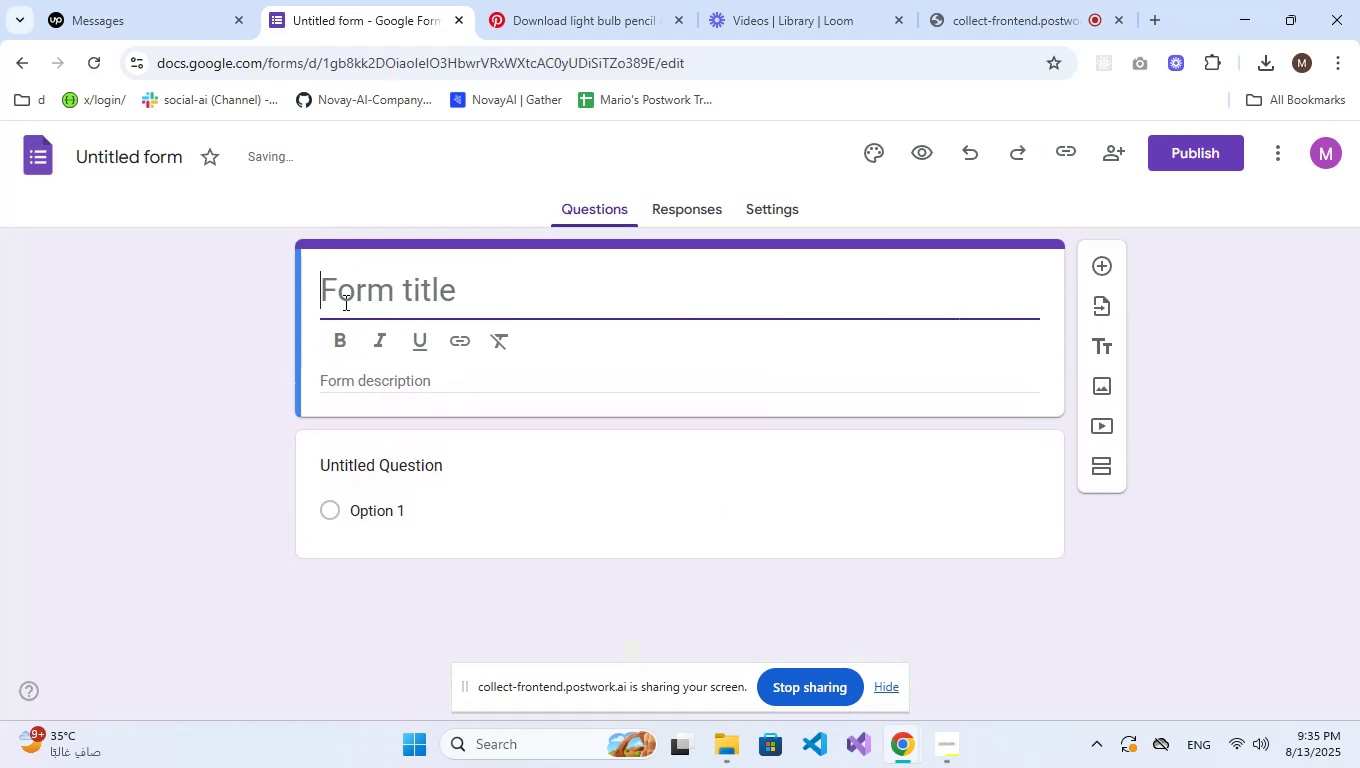 
key(S)
 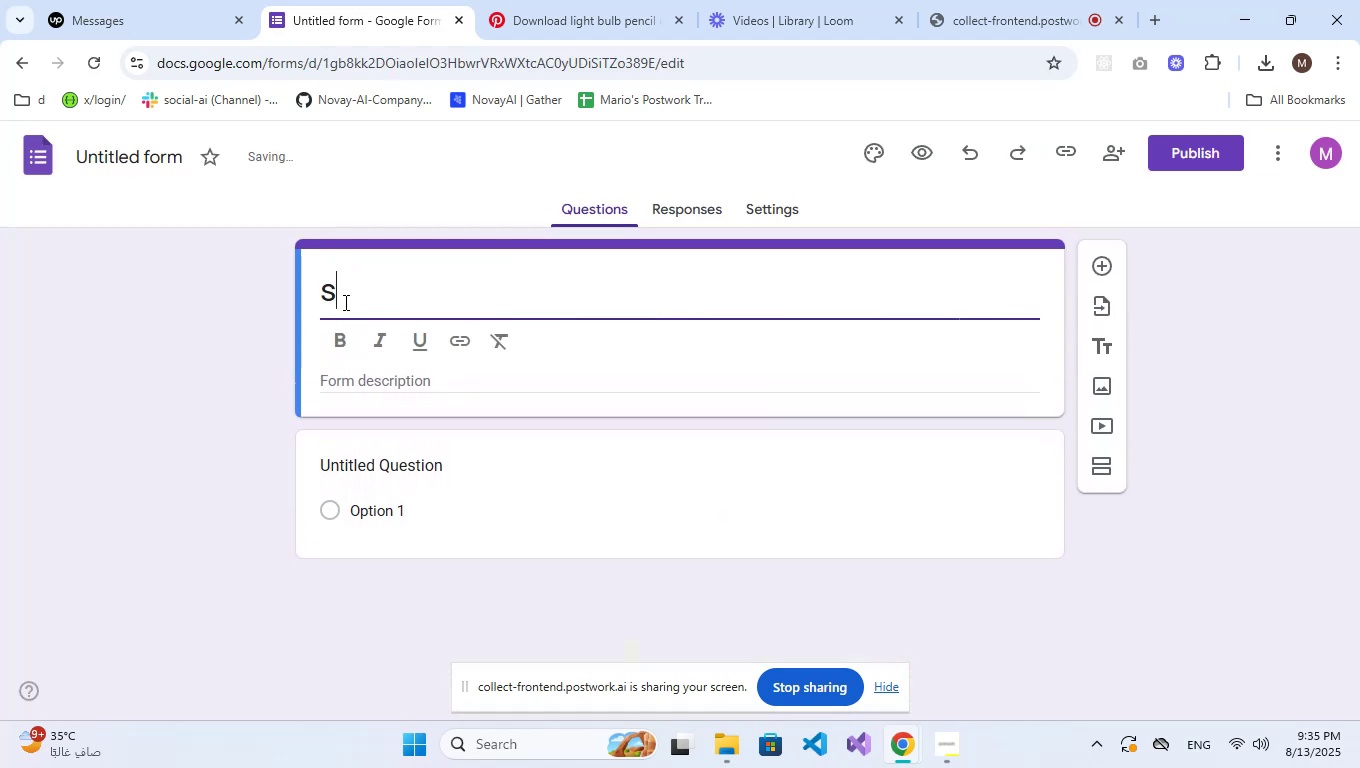 
key(Backspace)
 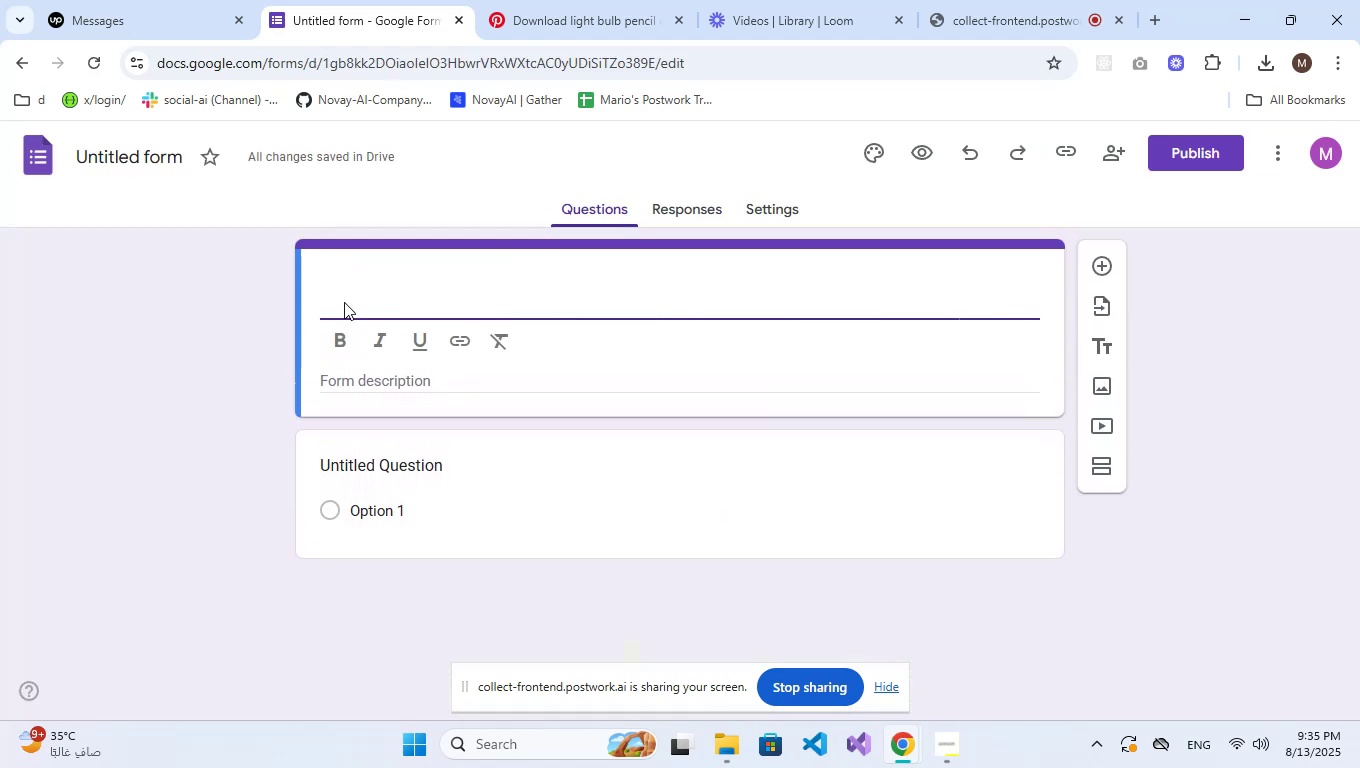 
key(CapsLock)
 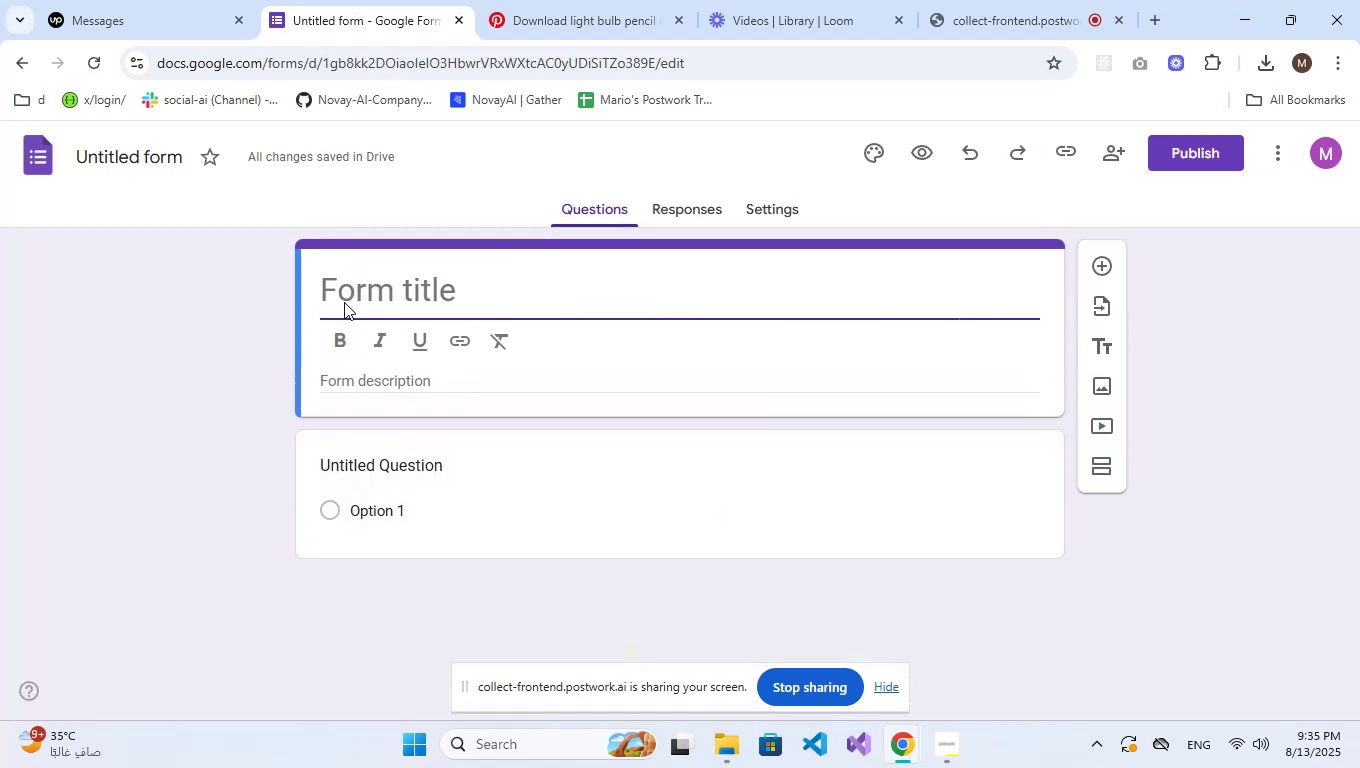 
key(Backspace)
 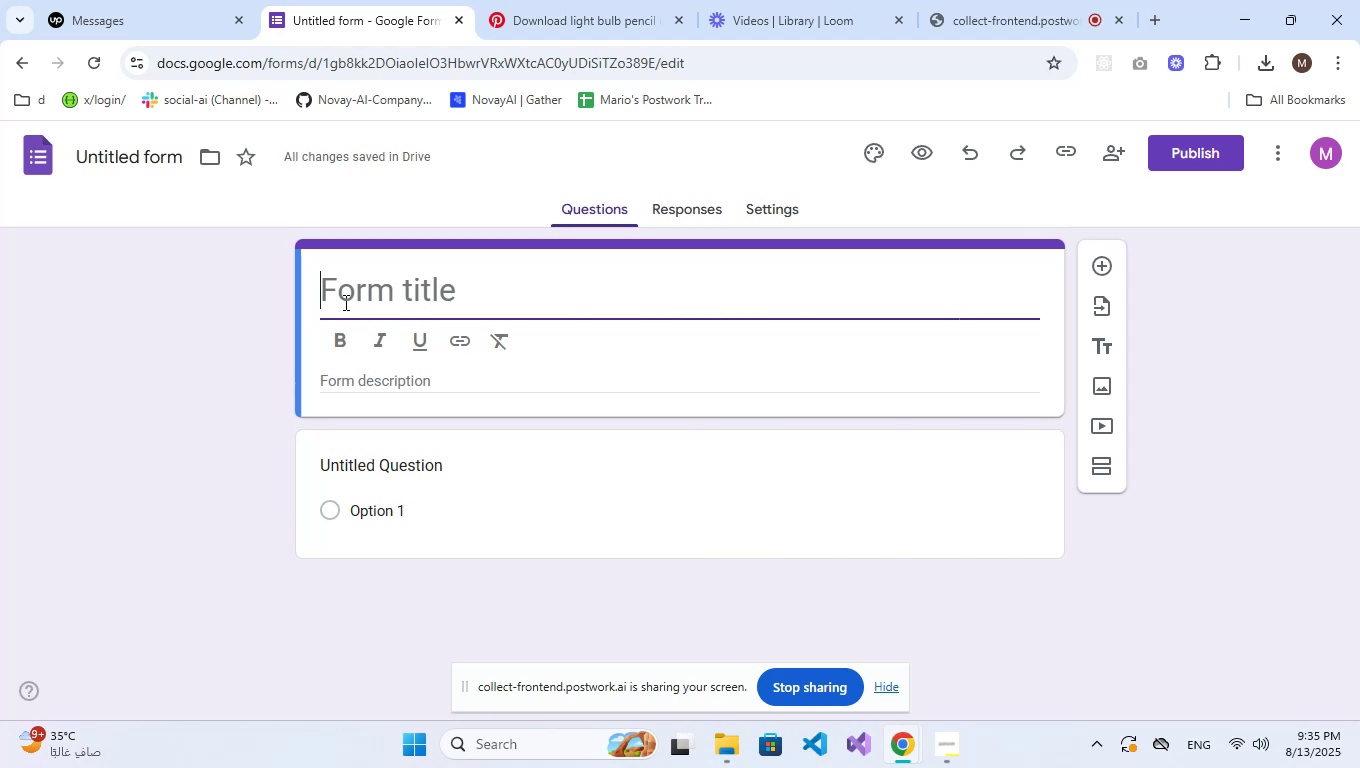 
key(S)
 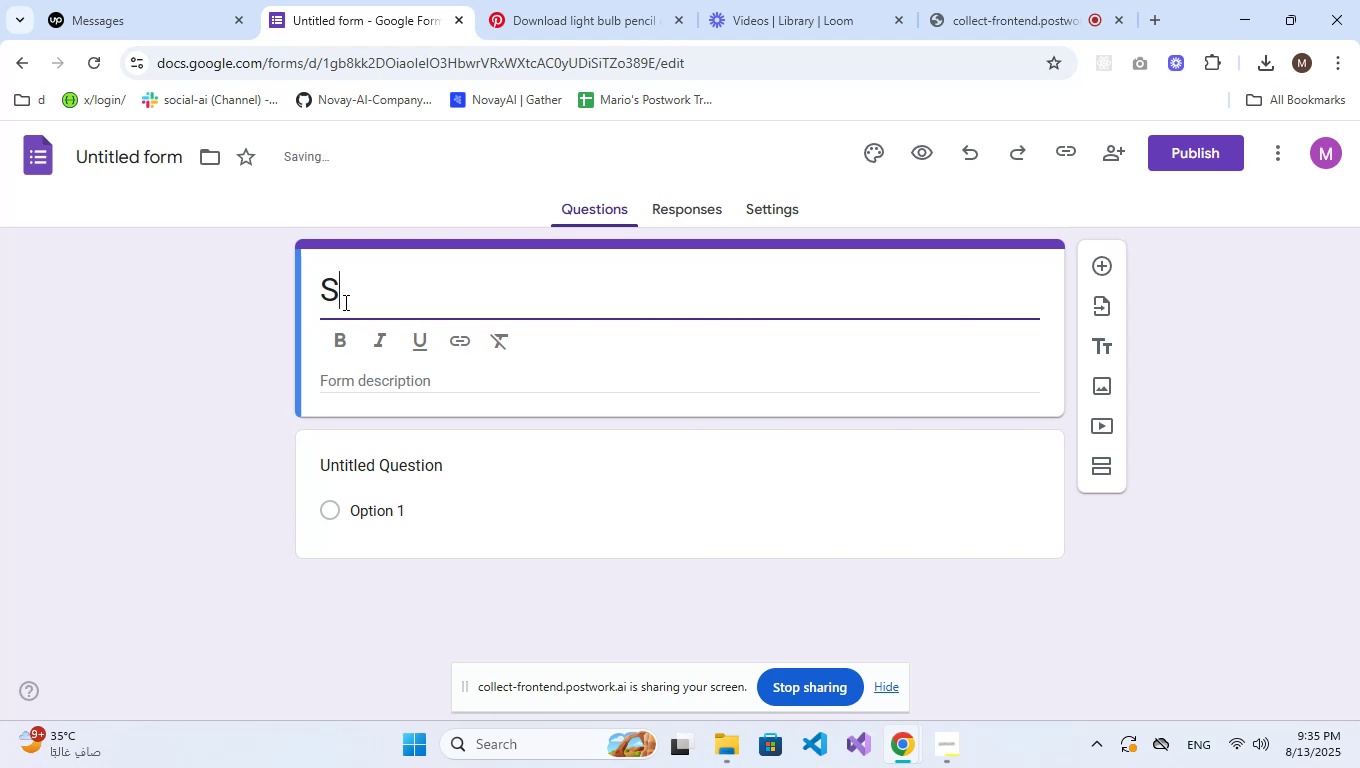 
key(CapsLock)
 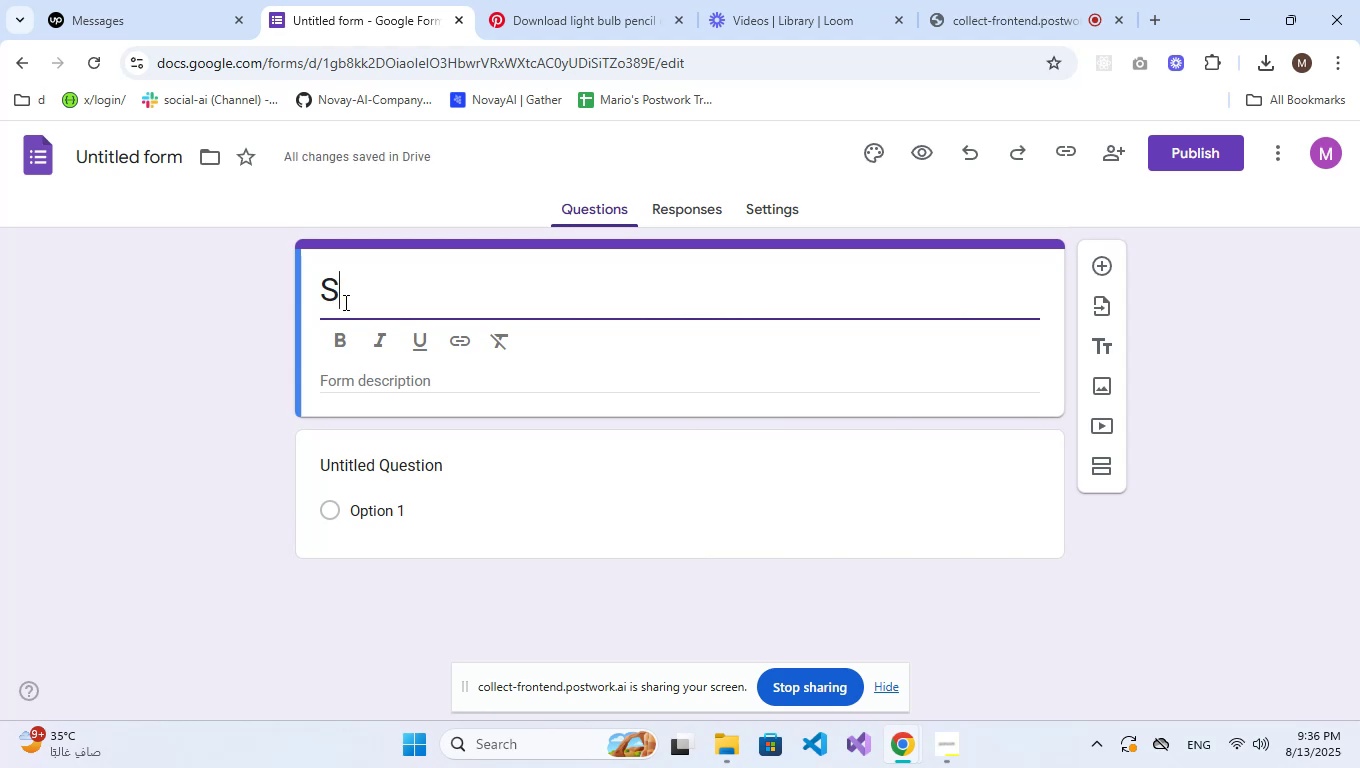 
wait(6.17)
 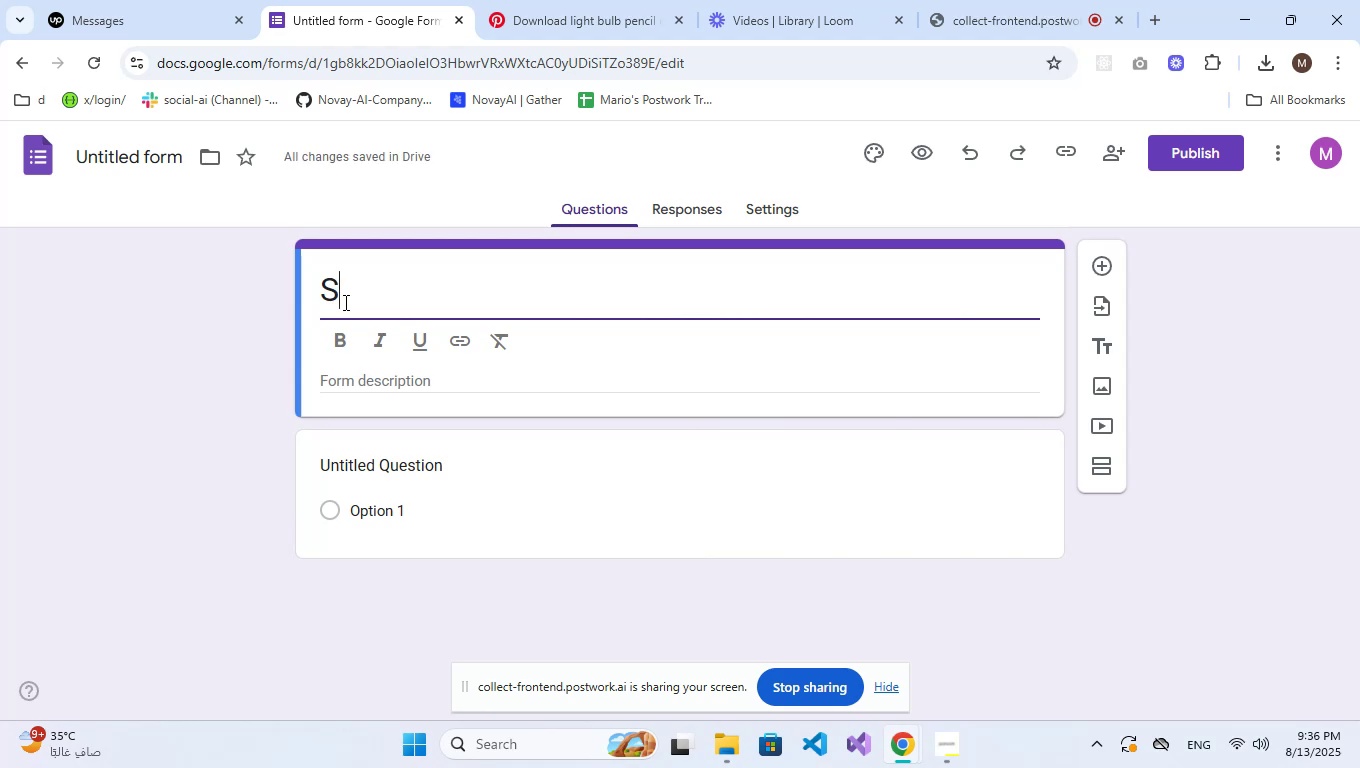 
type(chool VB)
key(Backspace)
key(Backspace)
type(Books Purchase Form)
 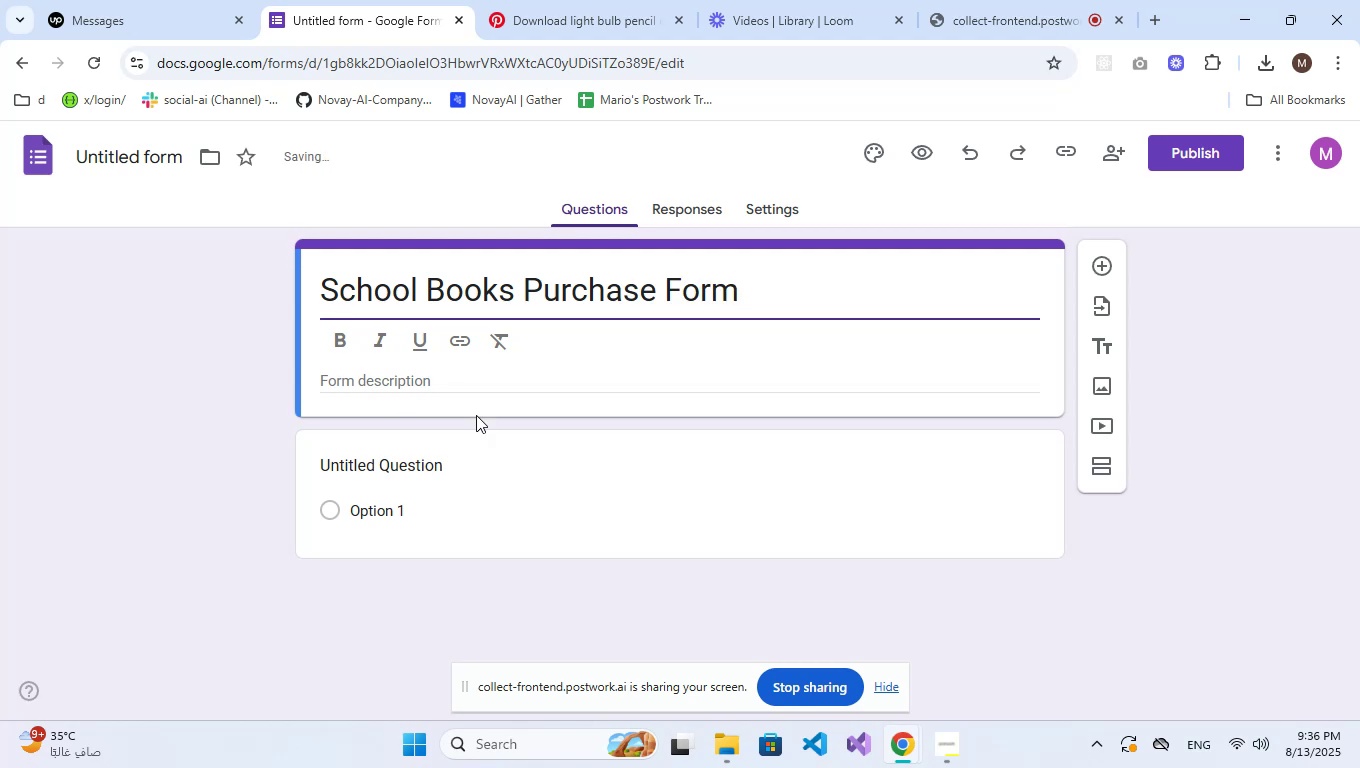 
left_click([481, 381])
 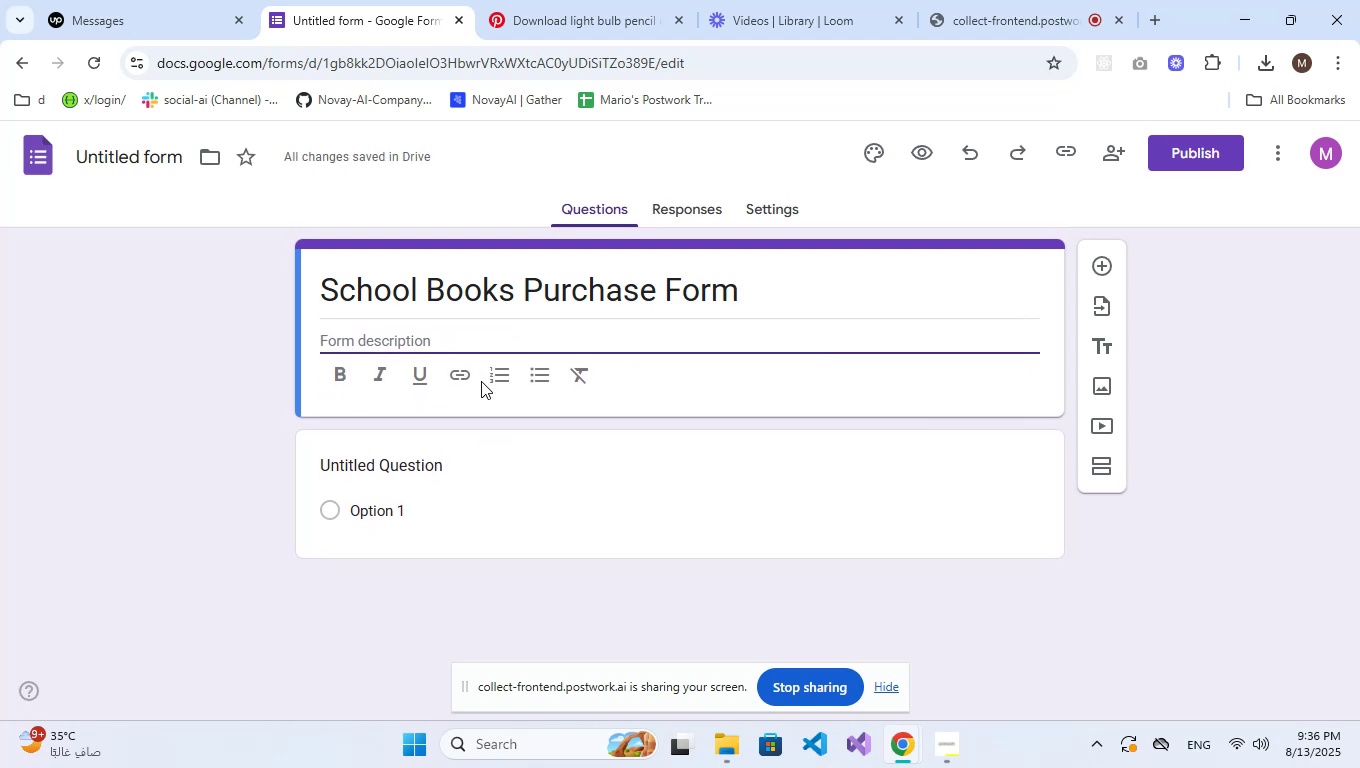 
key(CapsLock)
 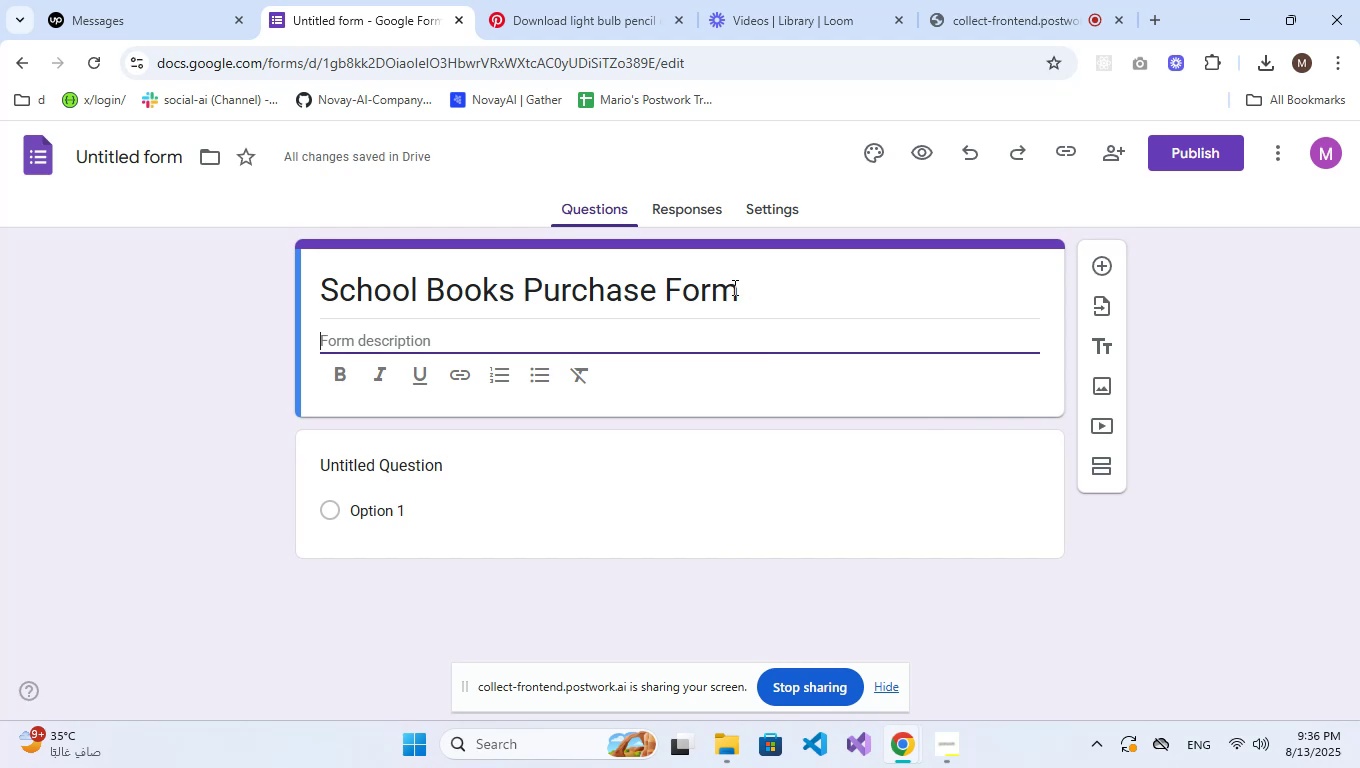 
wait(8.63)
 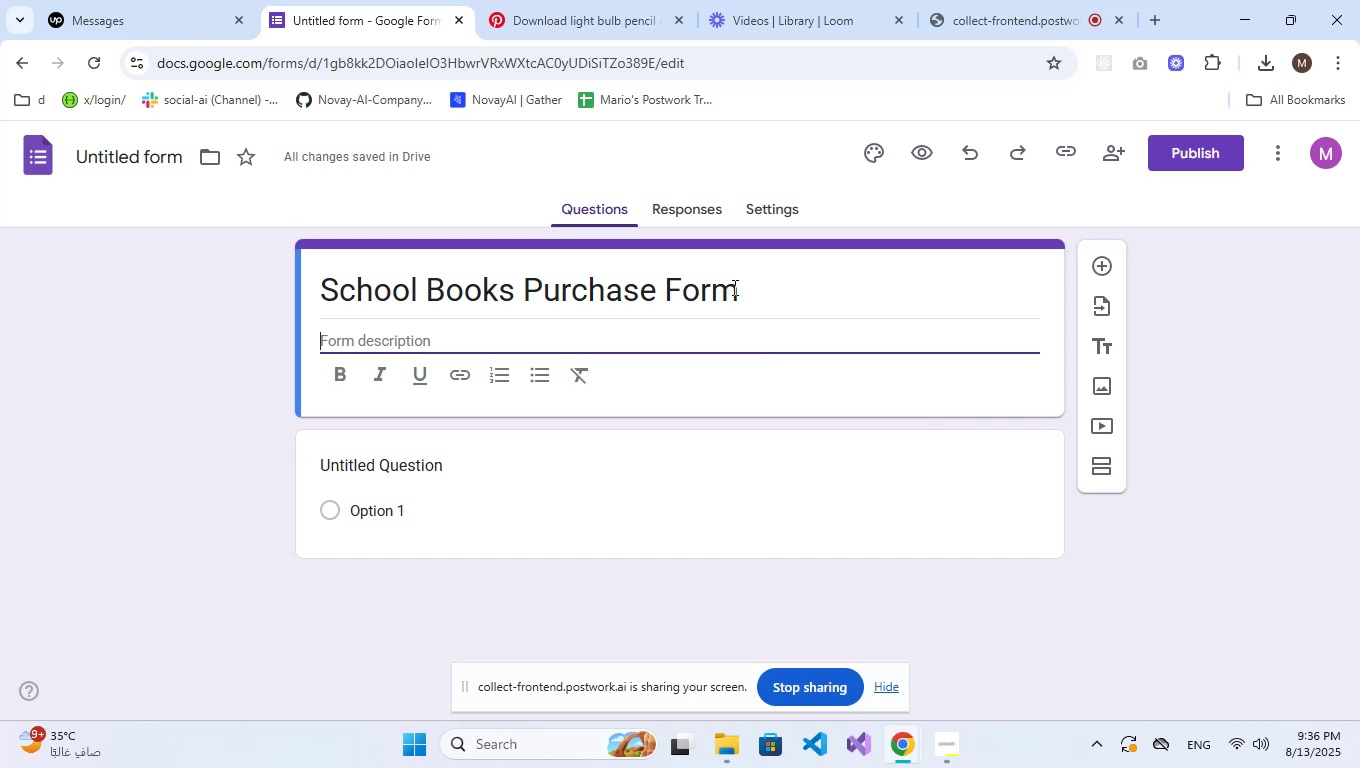 
double_click([733, 287])
 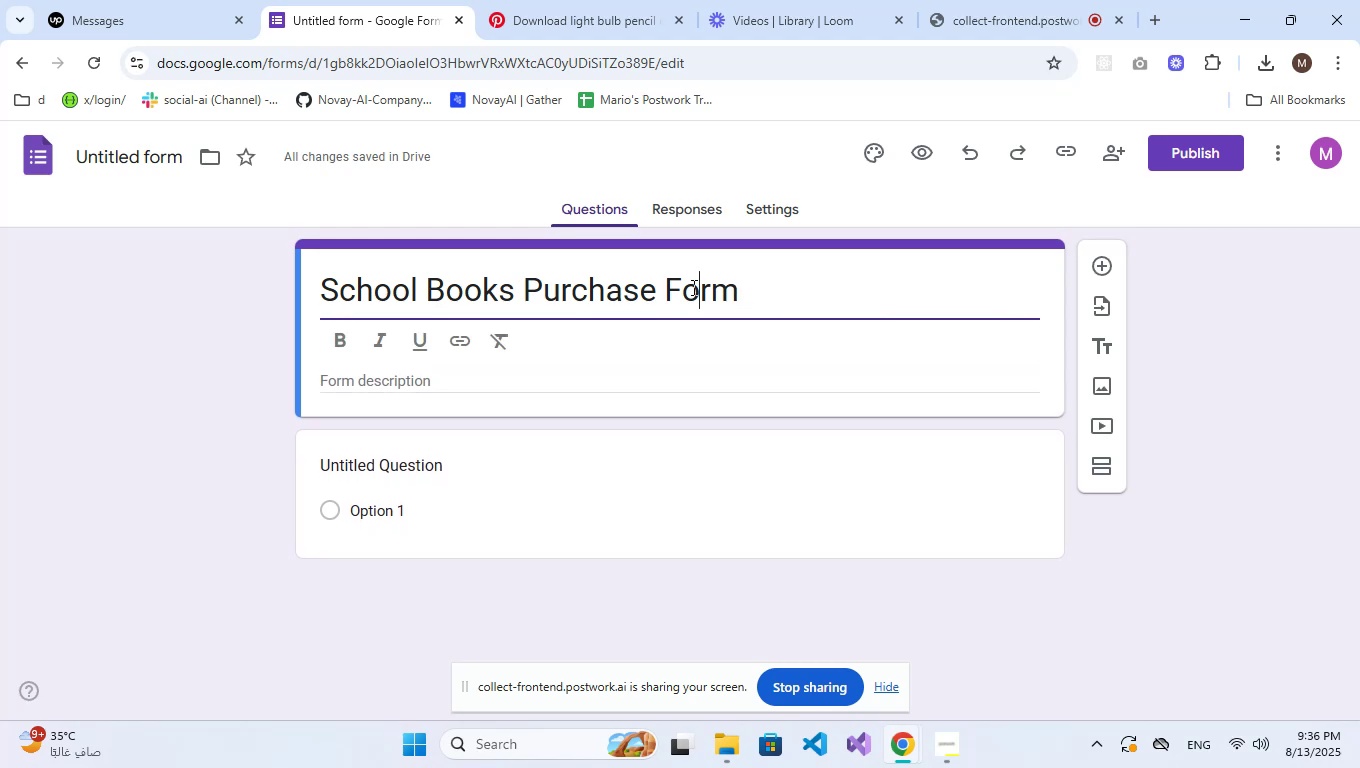 
double_click([692, 287])
 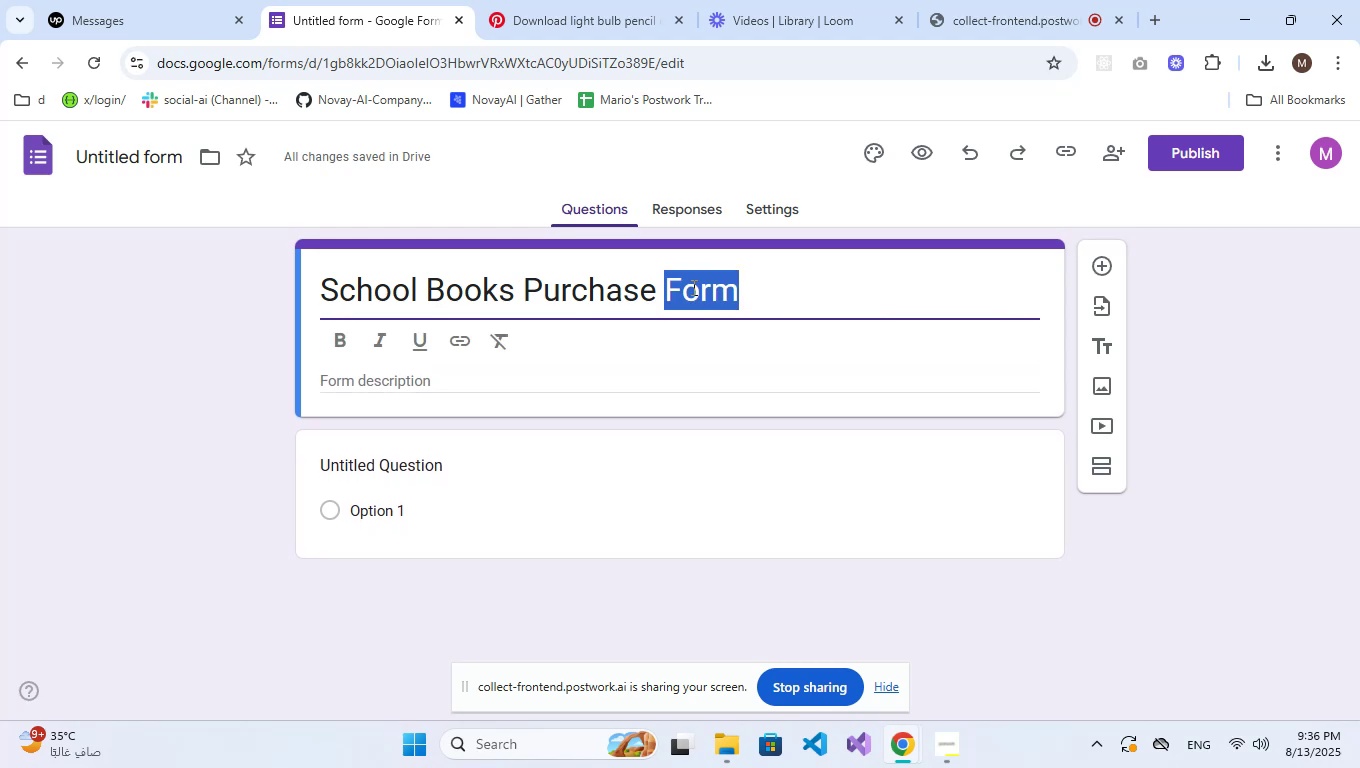 
type(rE)
key(Backspace)
key(Backspace)
type(Request)
 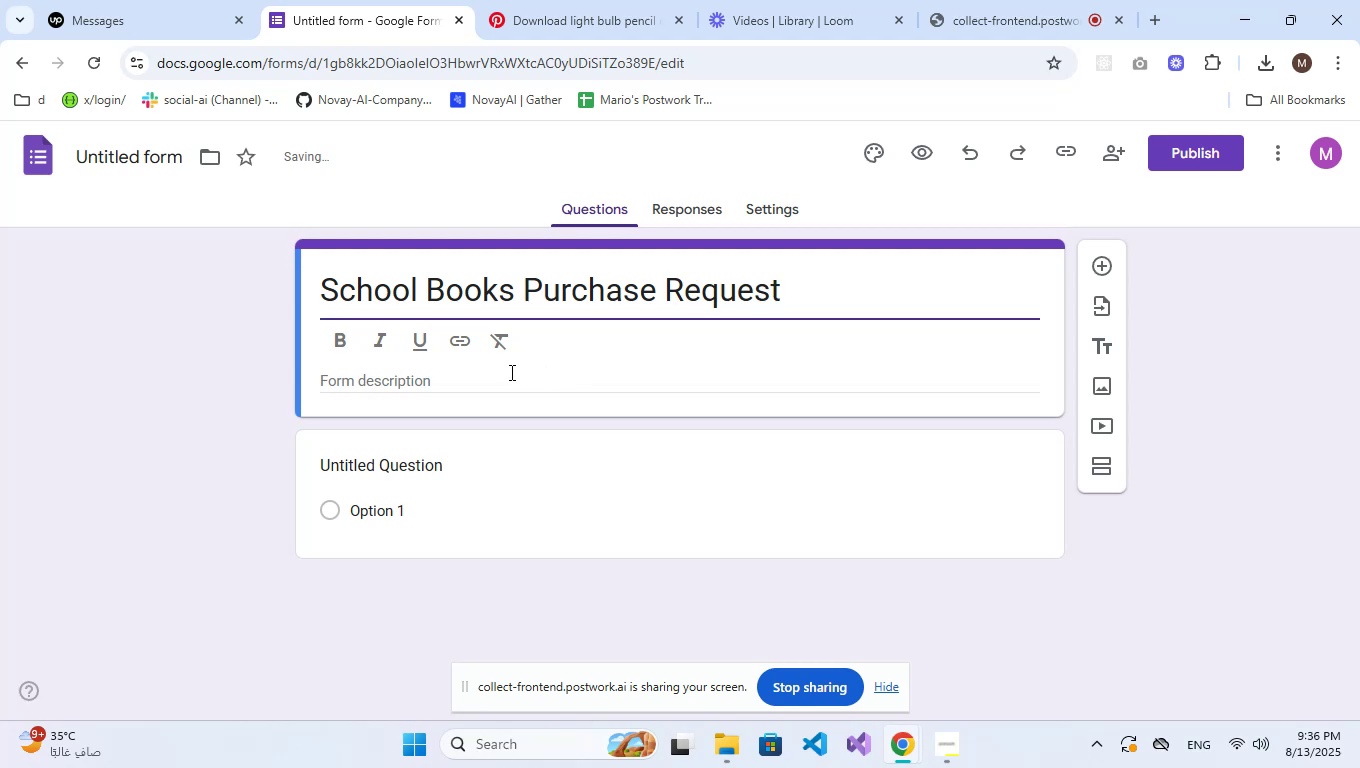 
left_click([455, 386])
 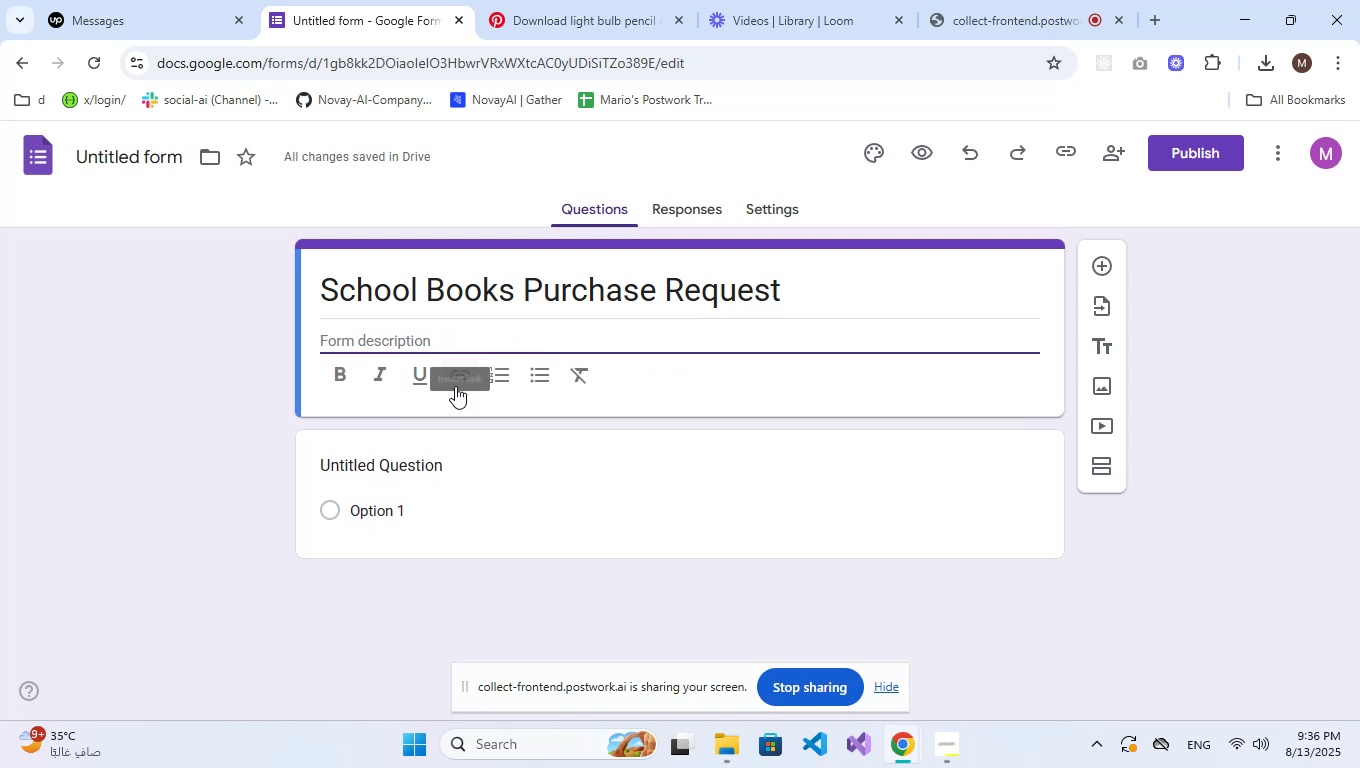 
type(Subn)
key(Backspace)
type(mit your request for school books for the upcoming seme)
 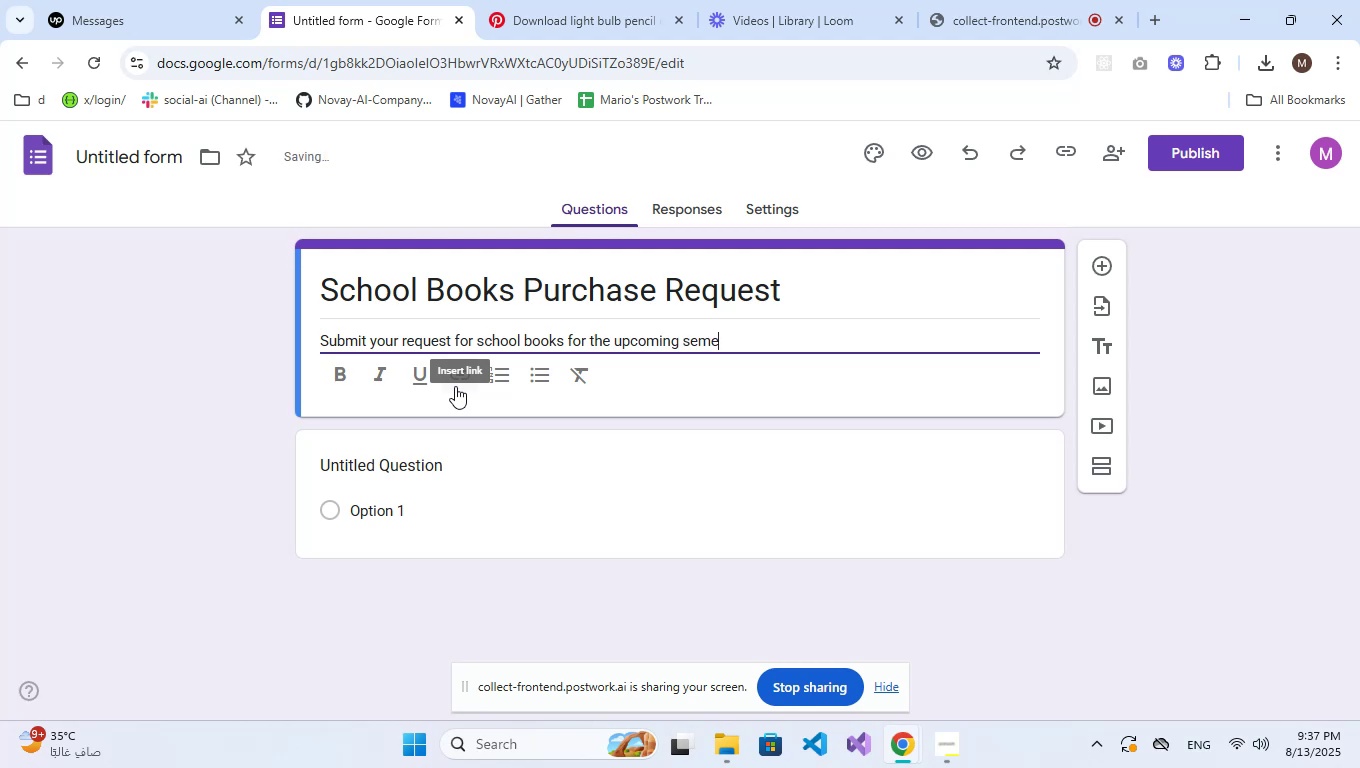 
type(ster.)
 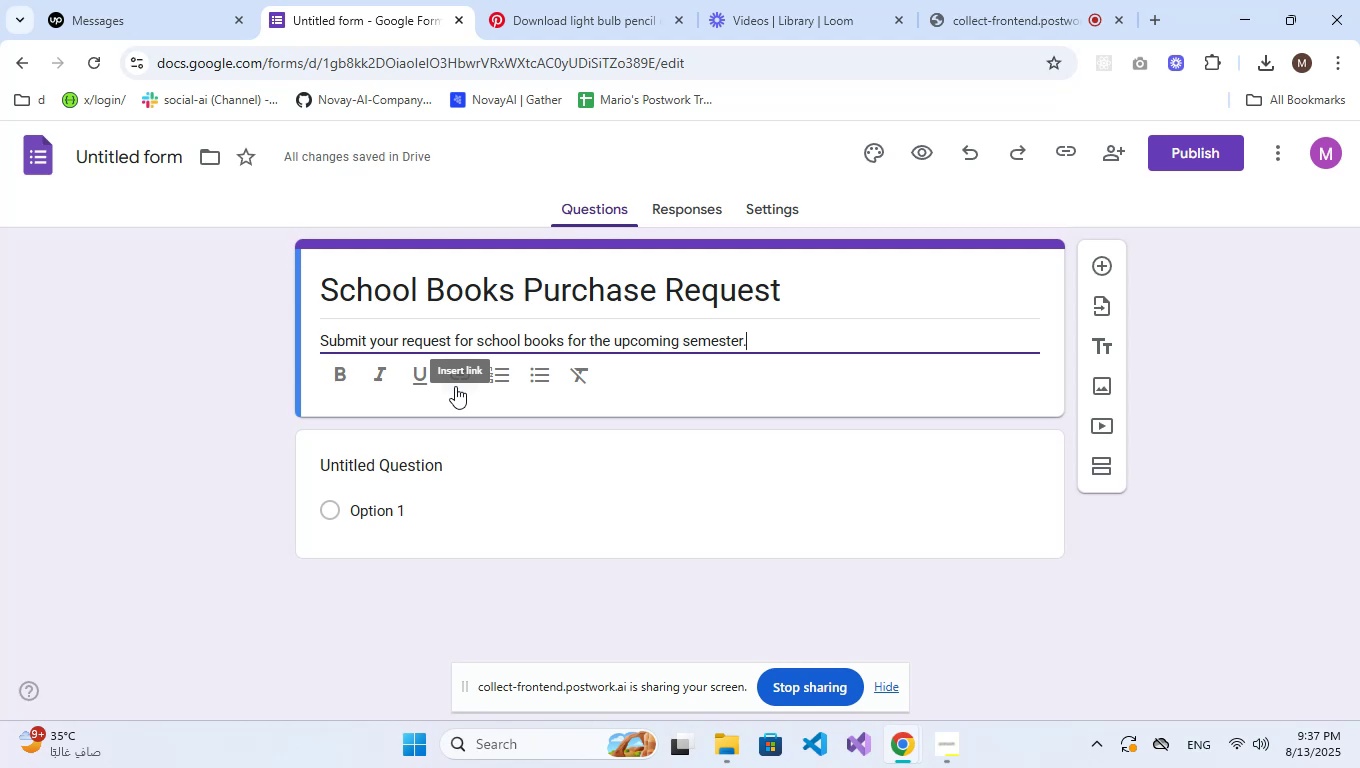 
wait(17.85)
 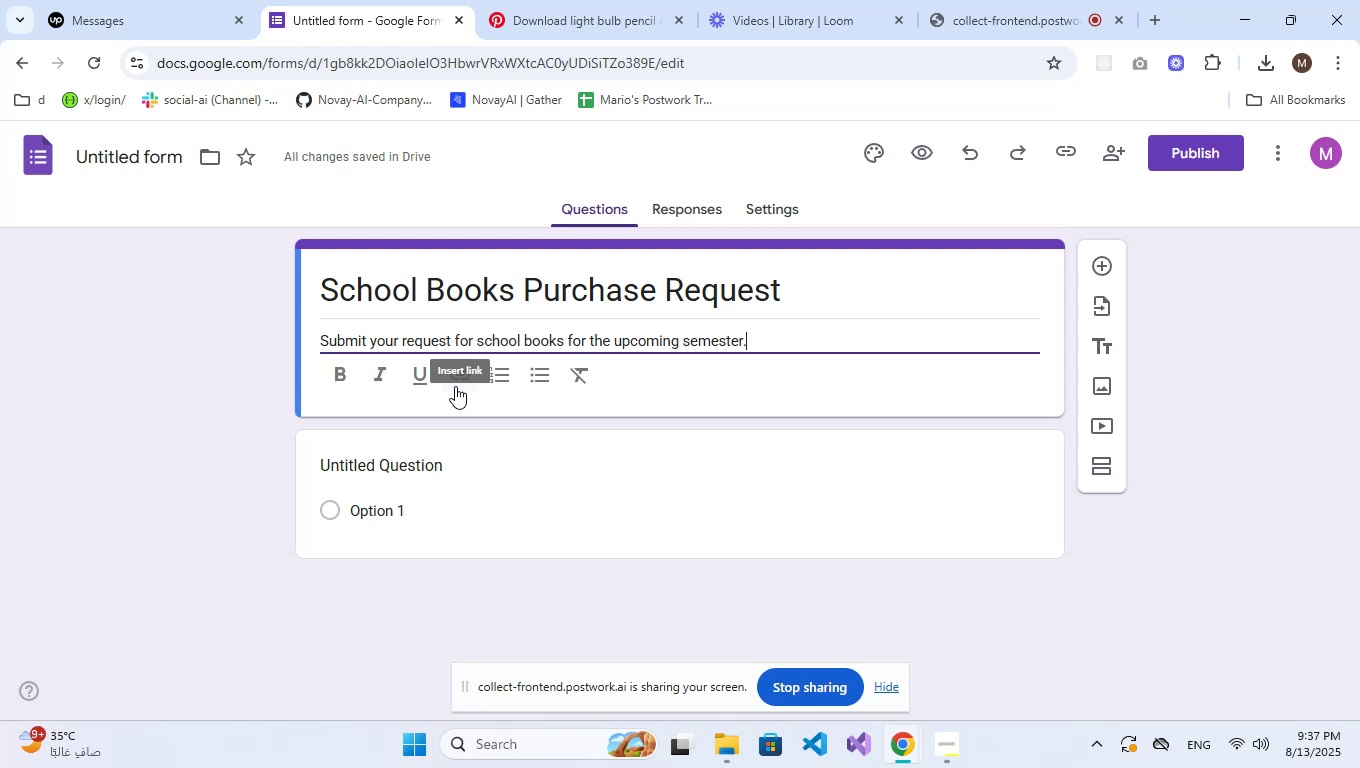 
left_click([425, 460])
 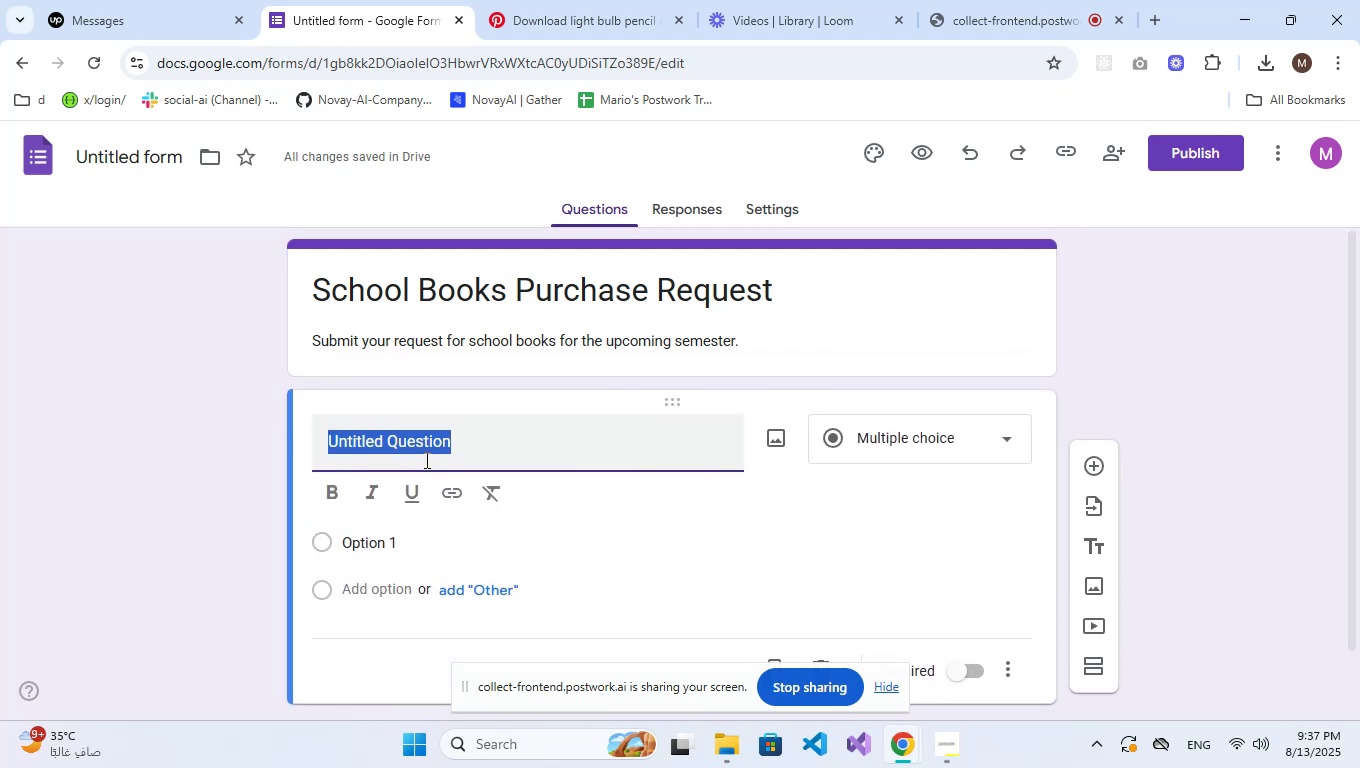 
key(CapsLock)
 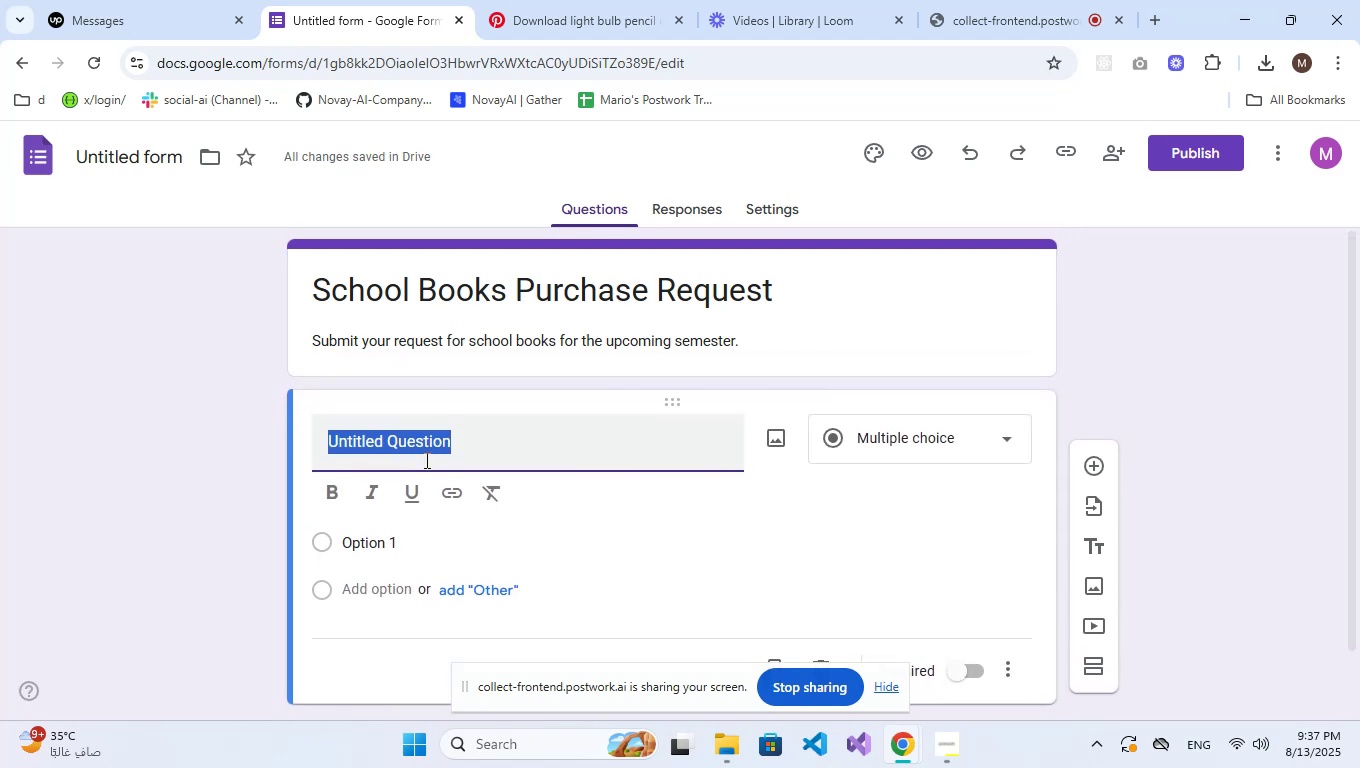 
key(F)
 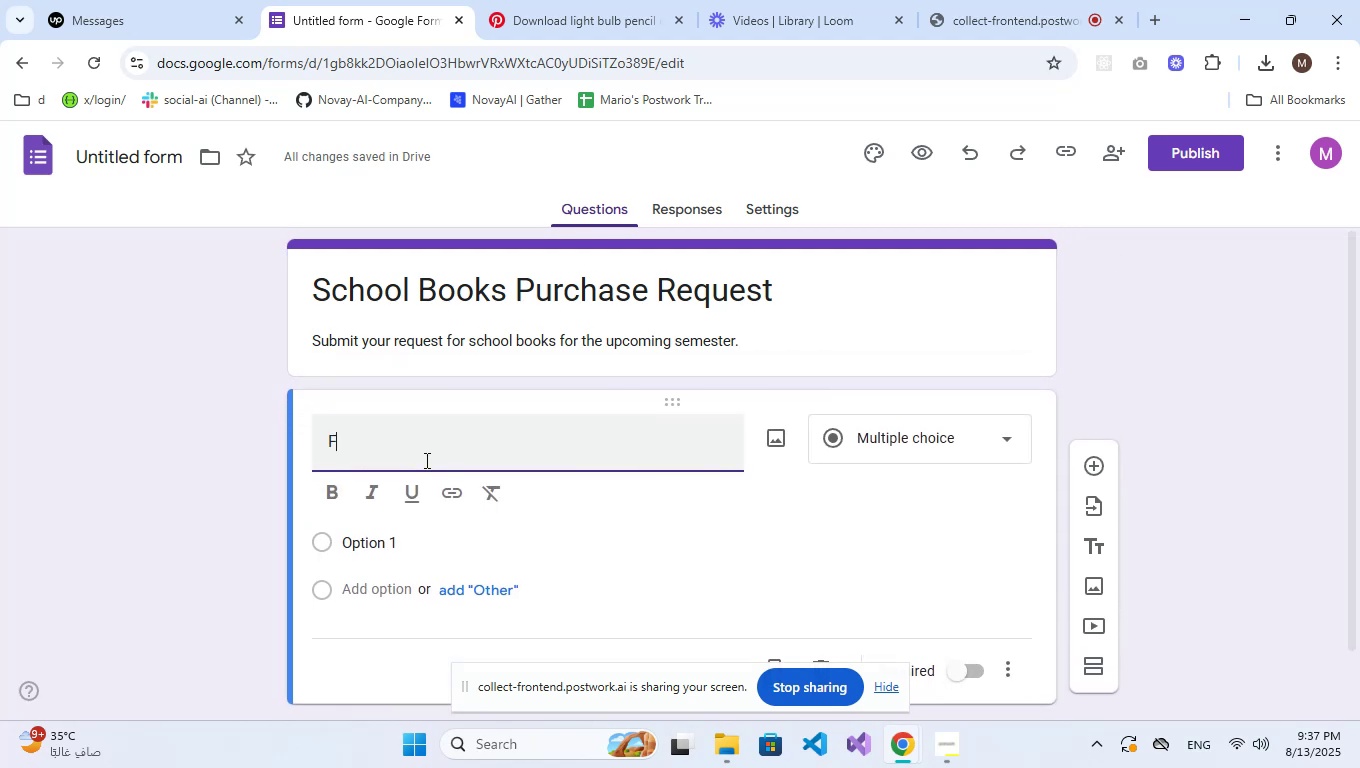 
key(CapsLock)
 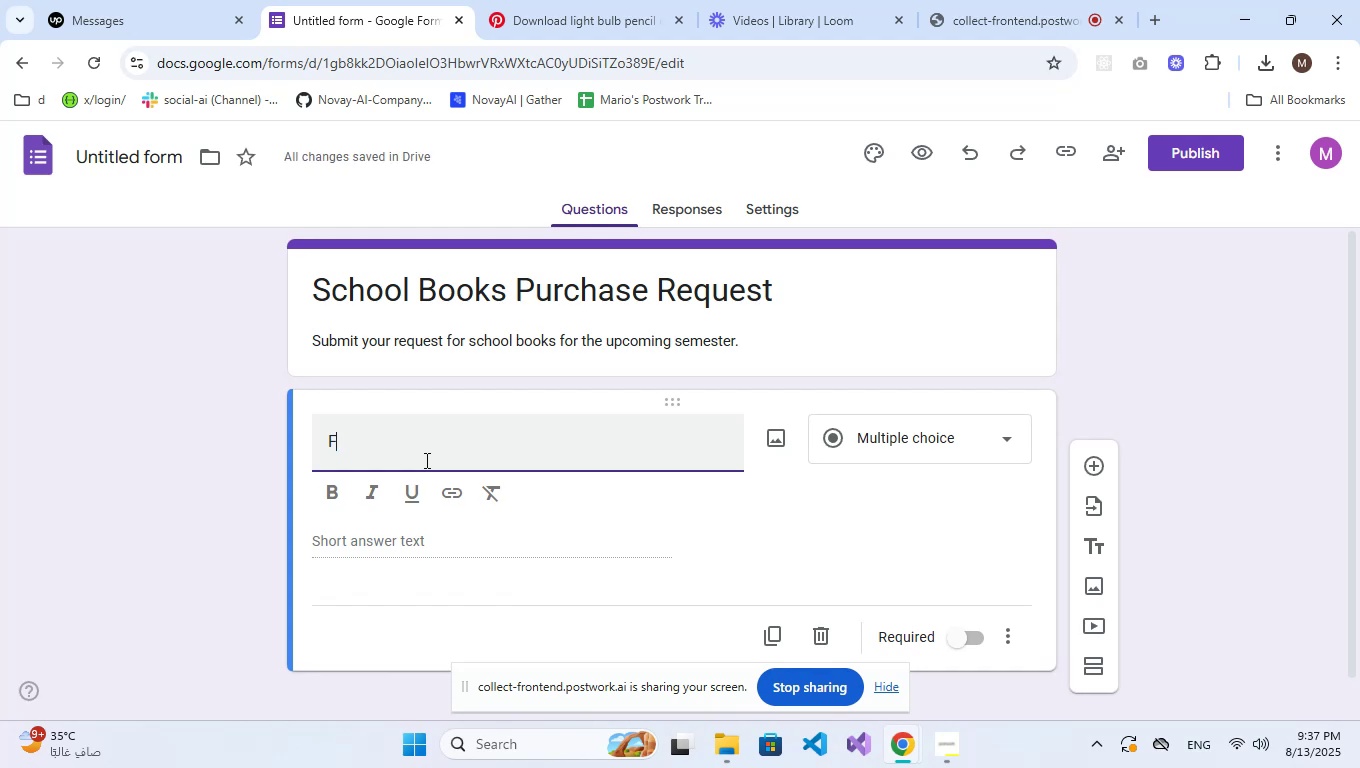 
wait(6.18)
 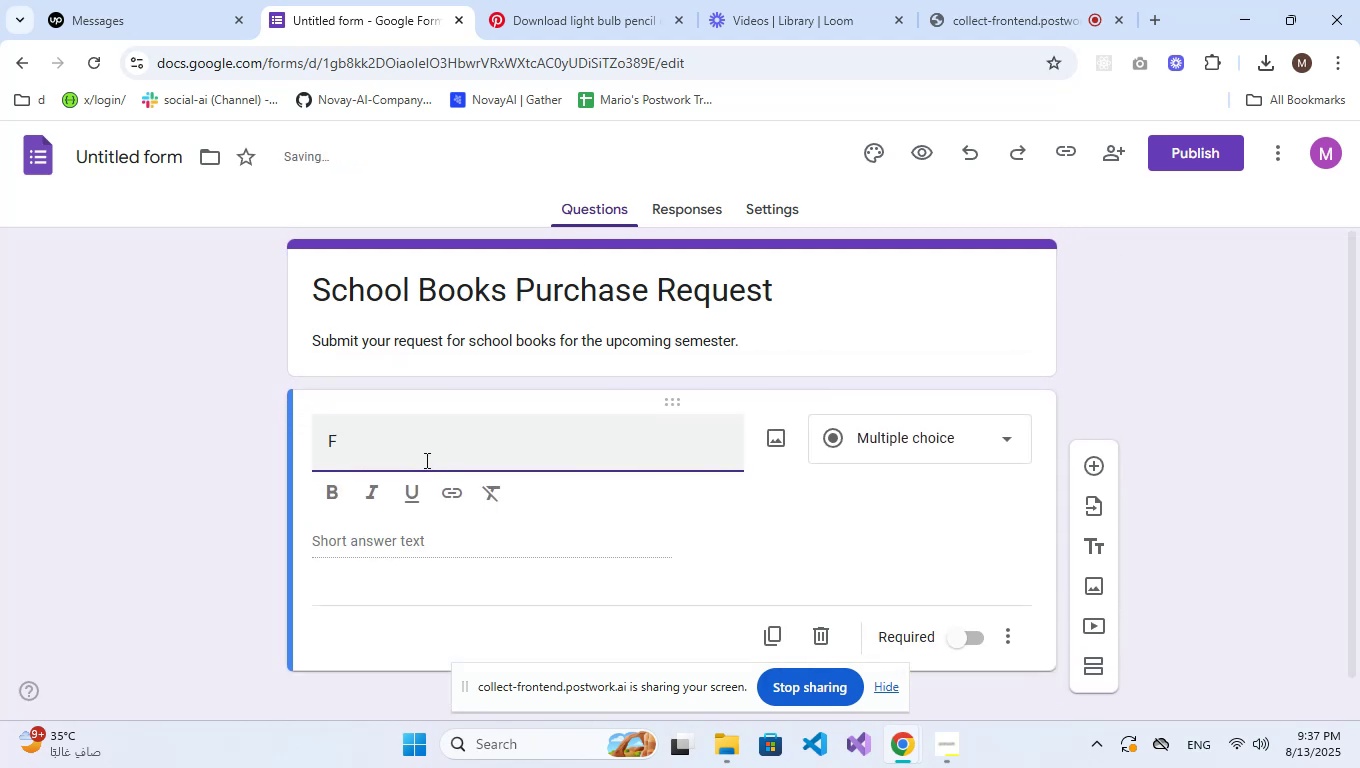 
type(ull NAME)
key(Backspace)
key(Backspace)
key(Backspace)
type(a,e)
key(Backspace)
key(Backspace)
type(me)
 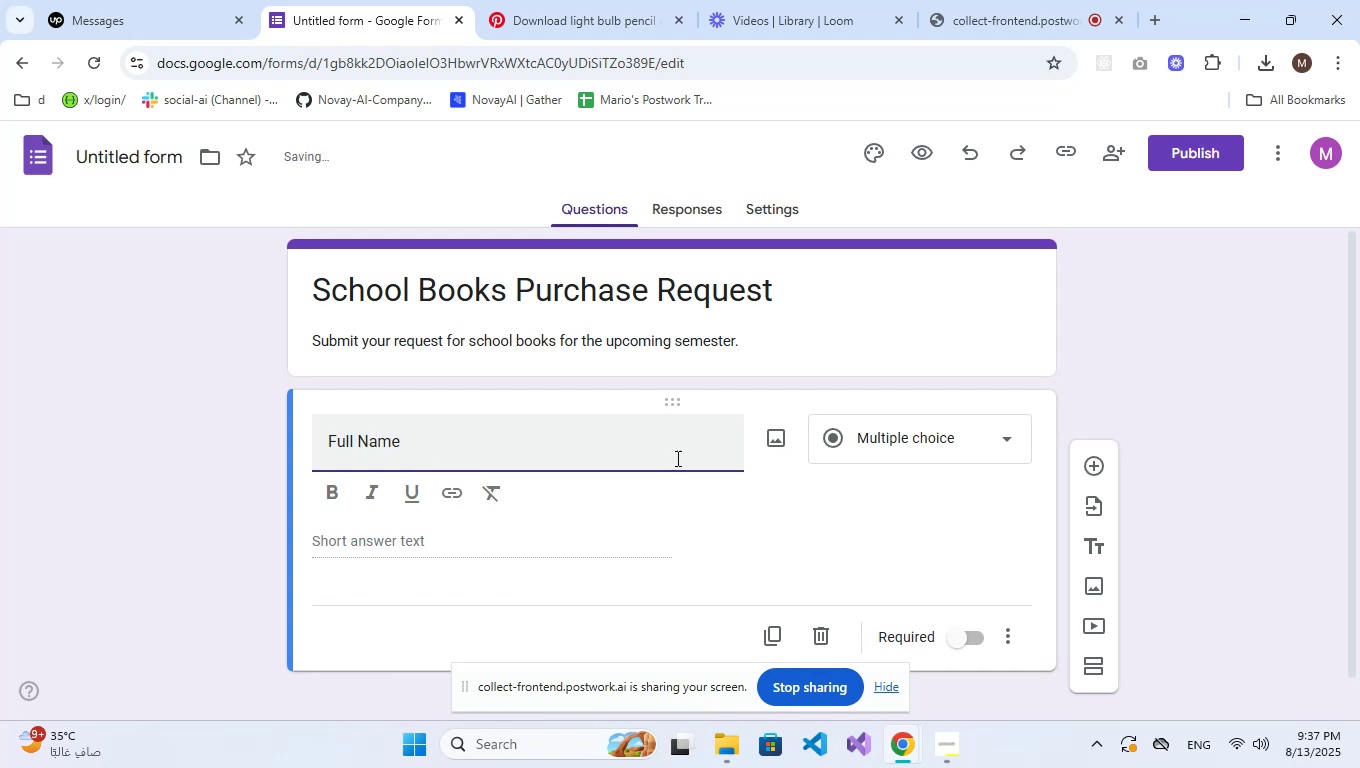 
left_click([861, 432])
 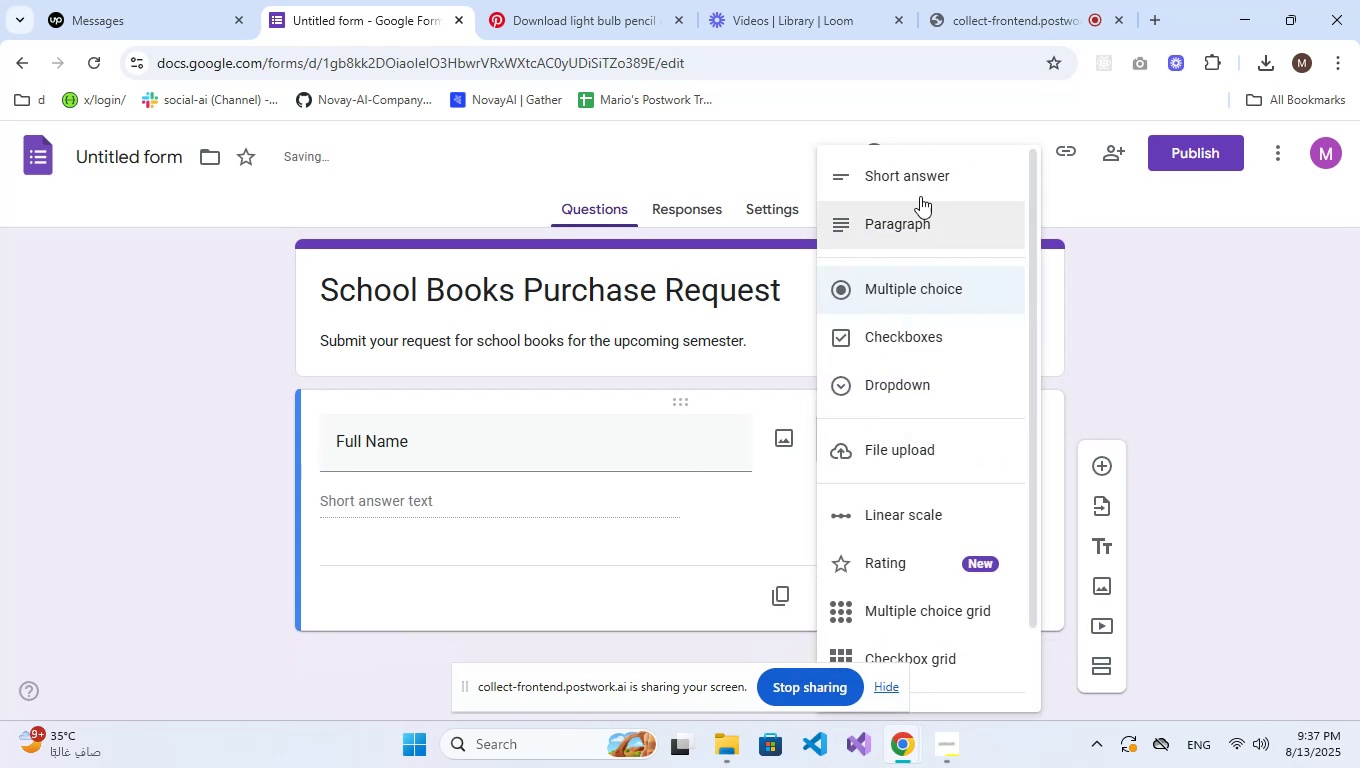 
left_click([921, 193])
 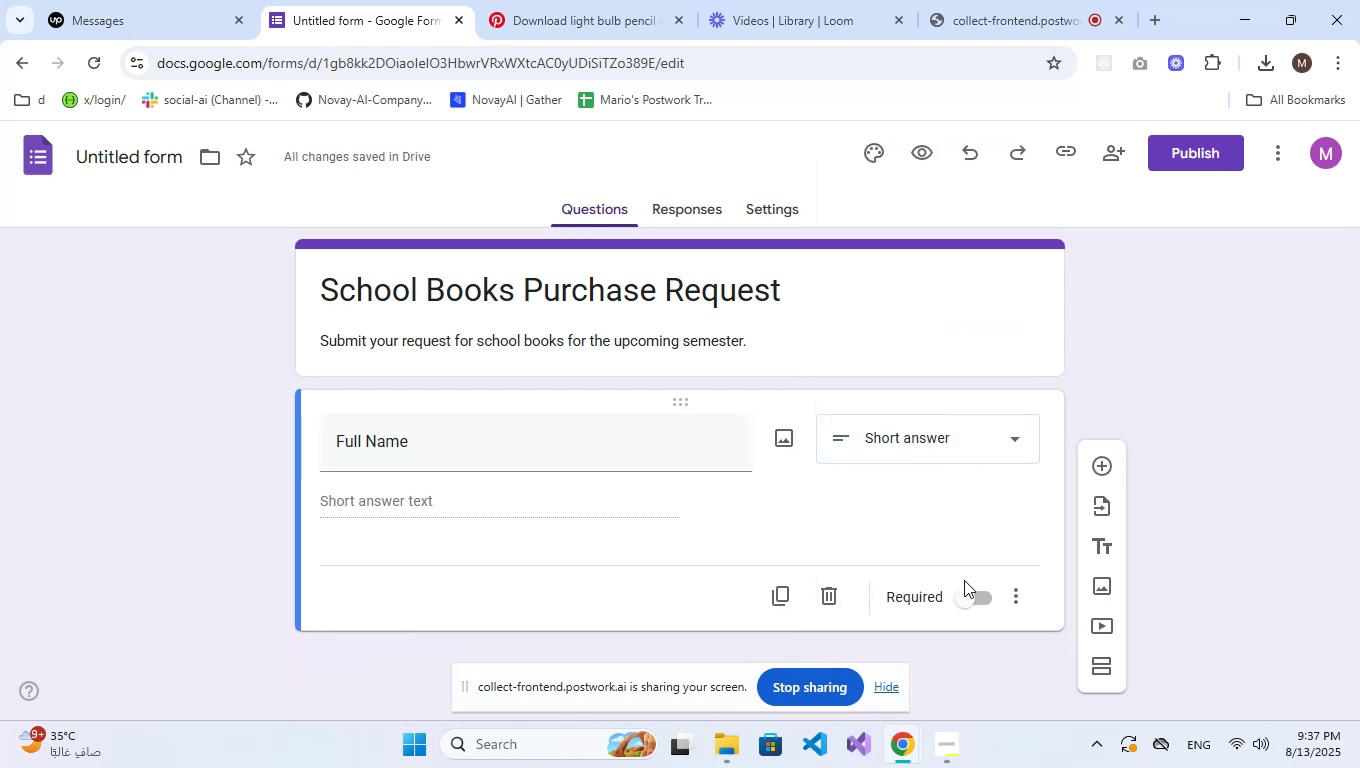 
left_click([967, 596])
 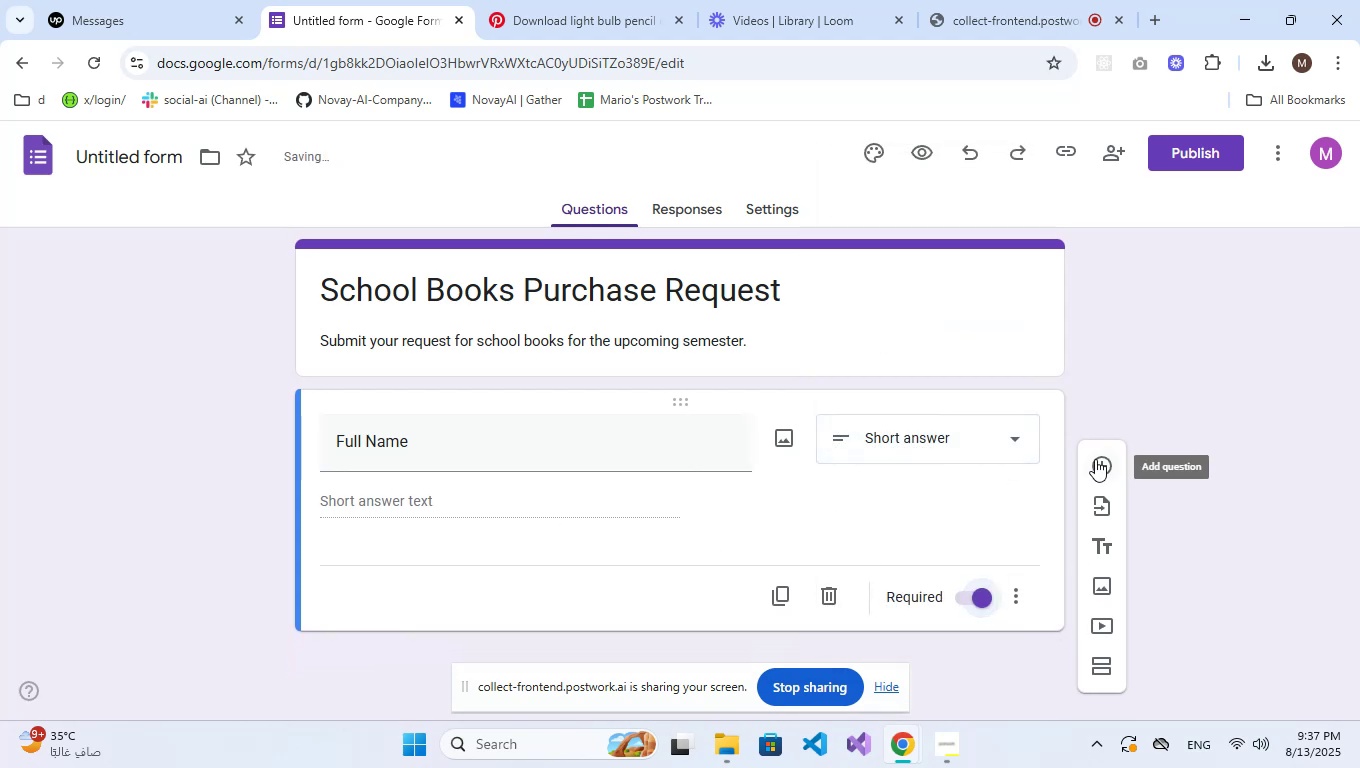 
left_click([1095, 459])
 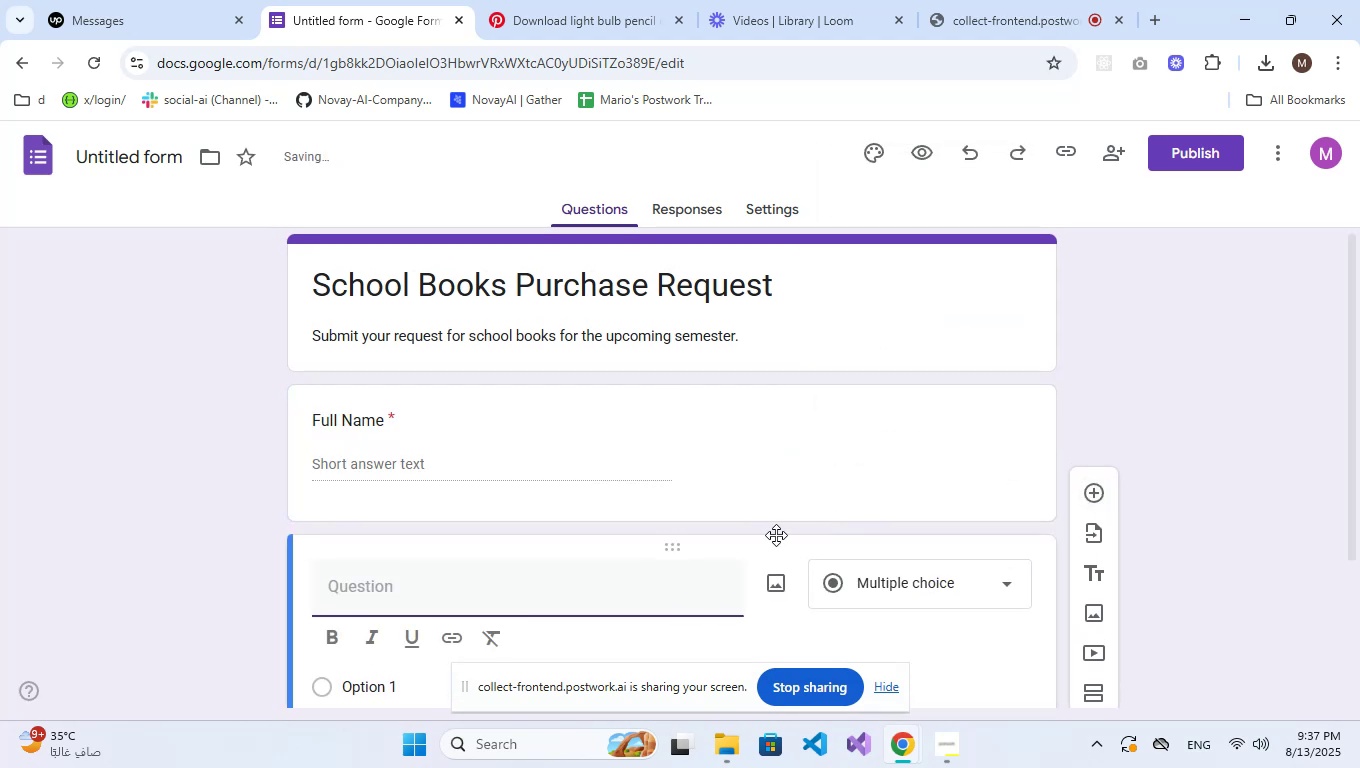 
scroll: coordinate [776, 535], scroll_direction: down, amount: 1.0
 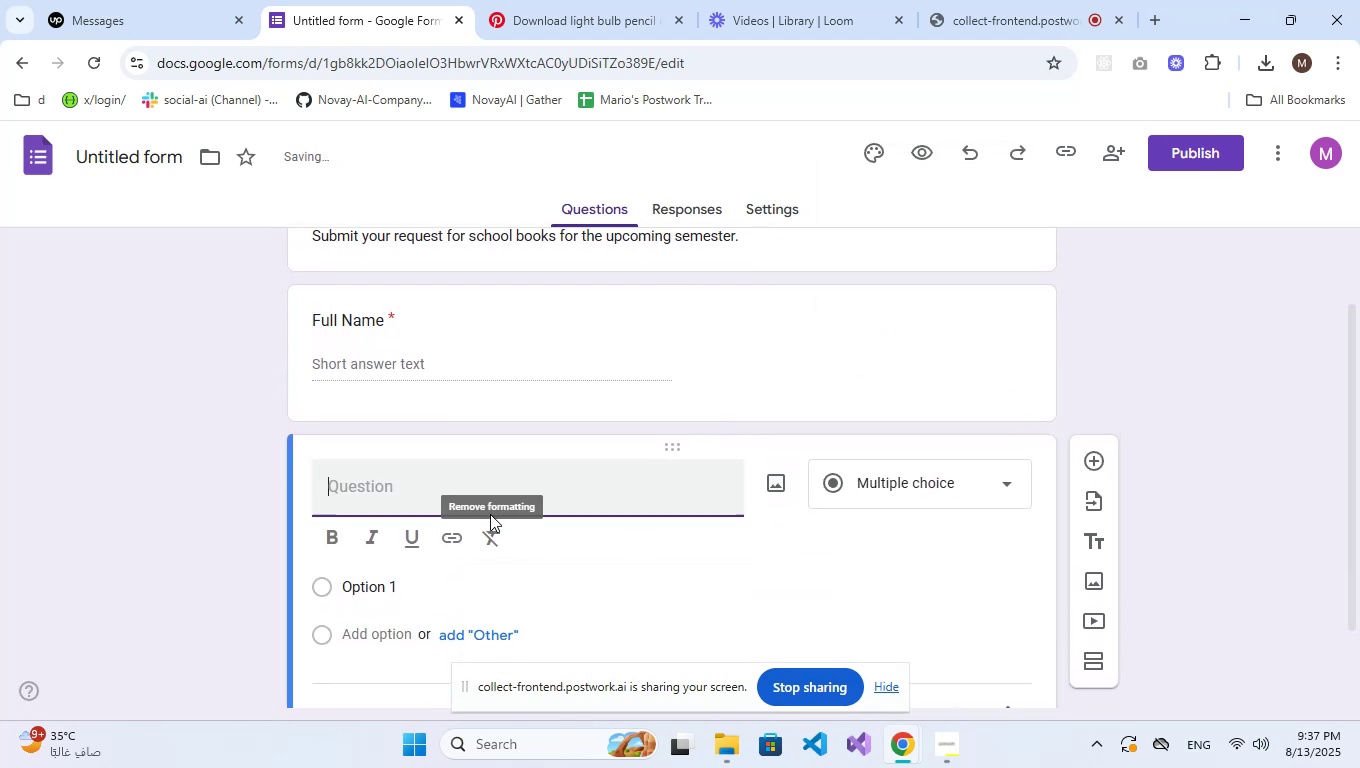 
left_click([487, 493])
 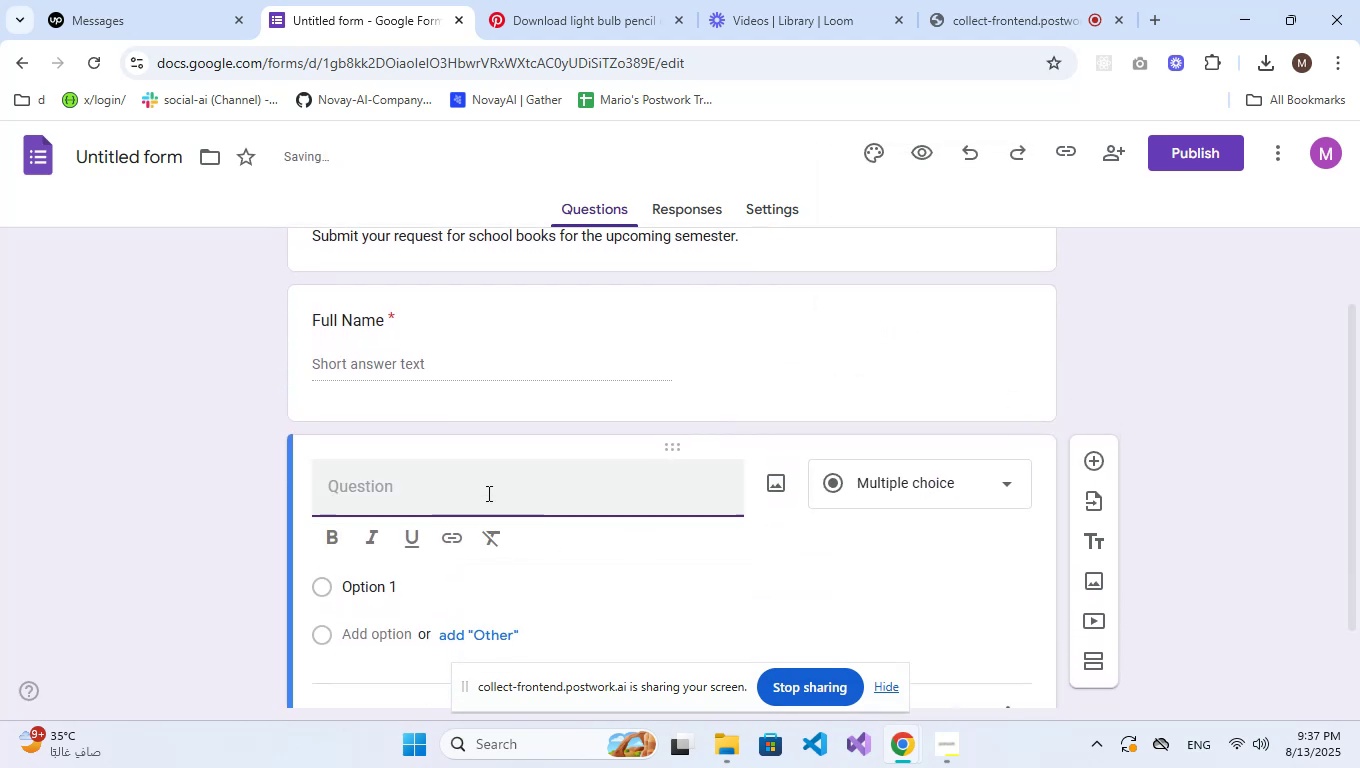 
type(Student ID)
 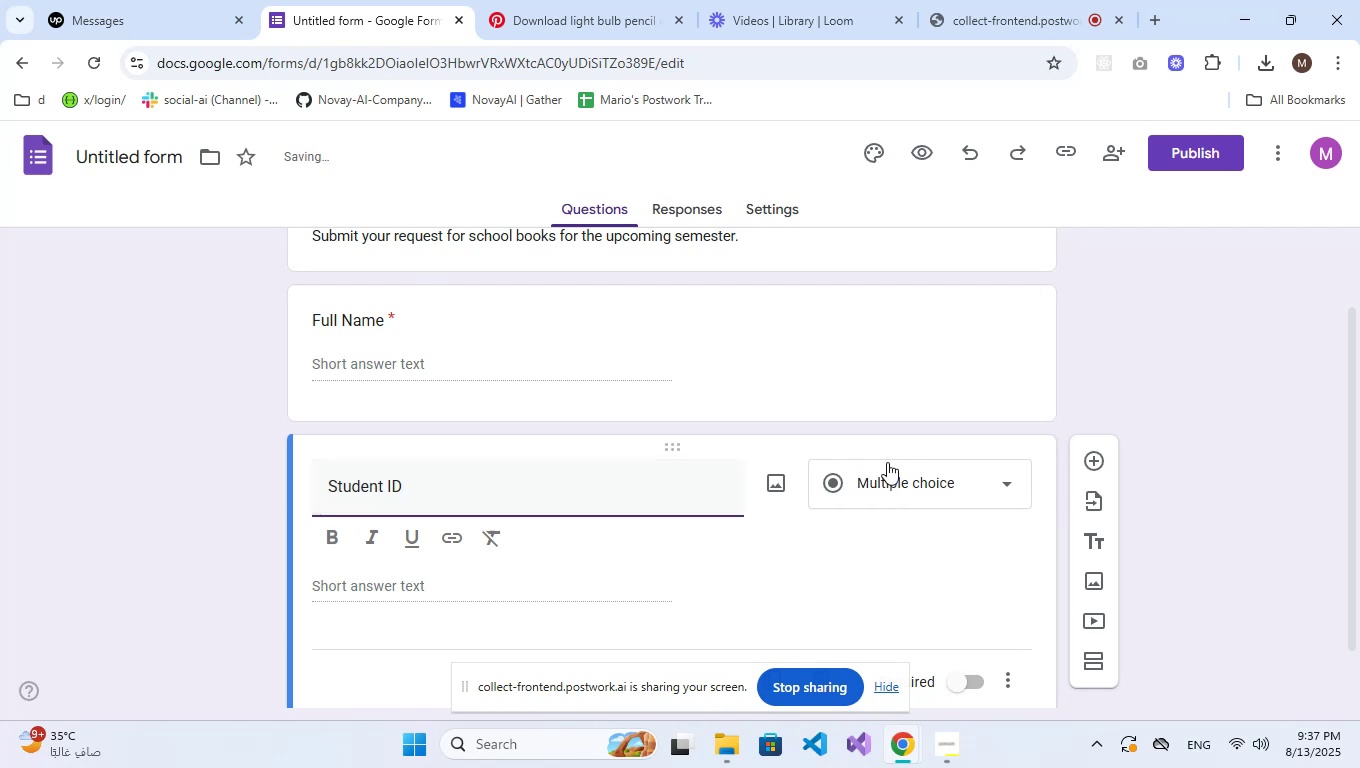 
left_click([966, 473])
 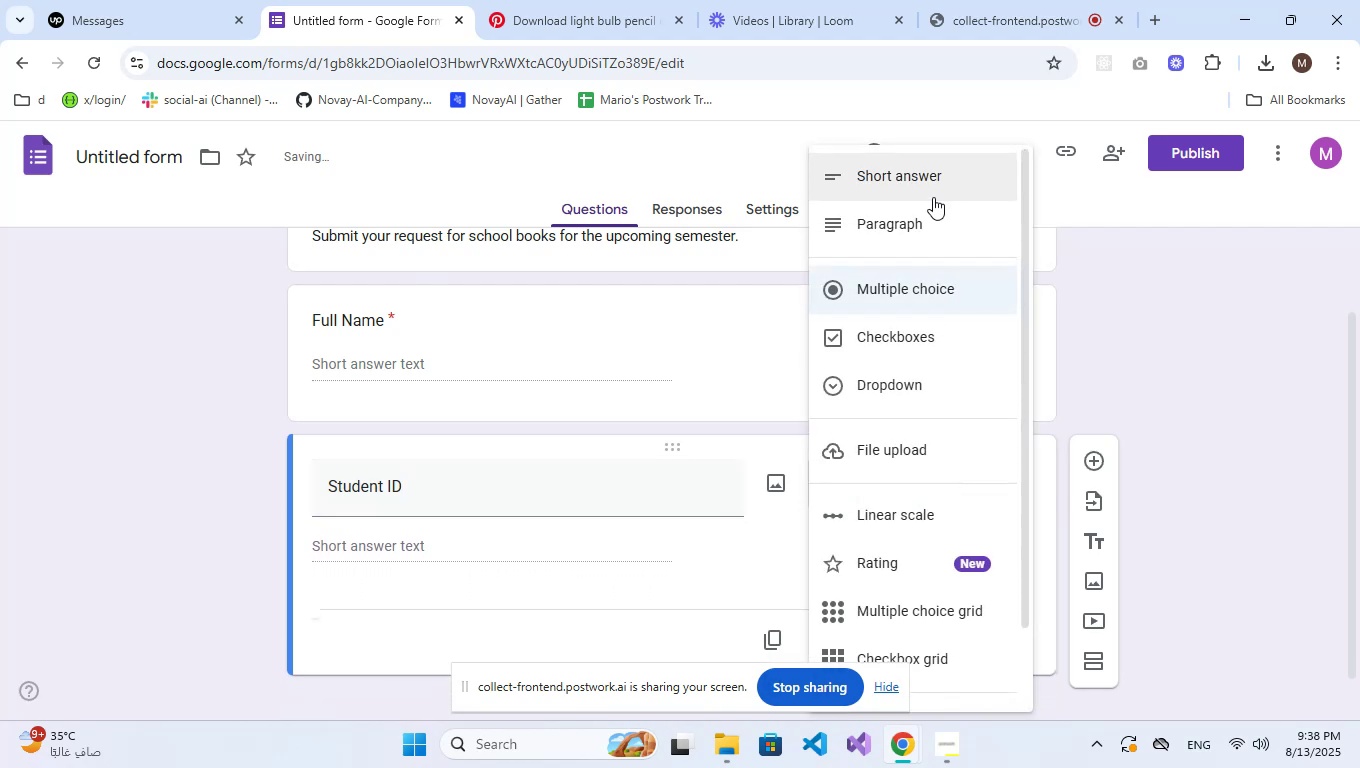 
left_click([933, 186])
 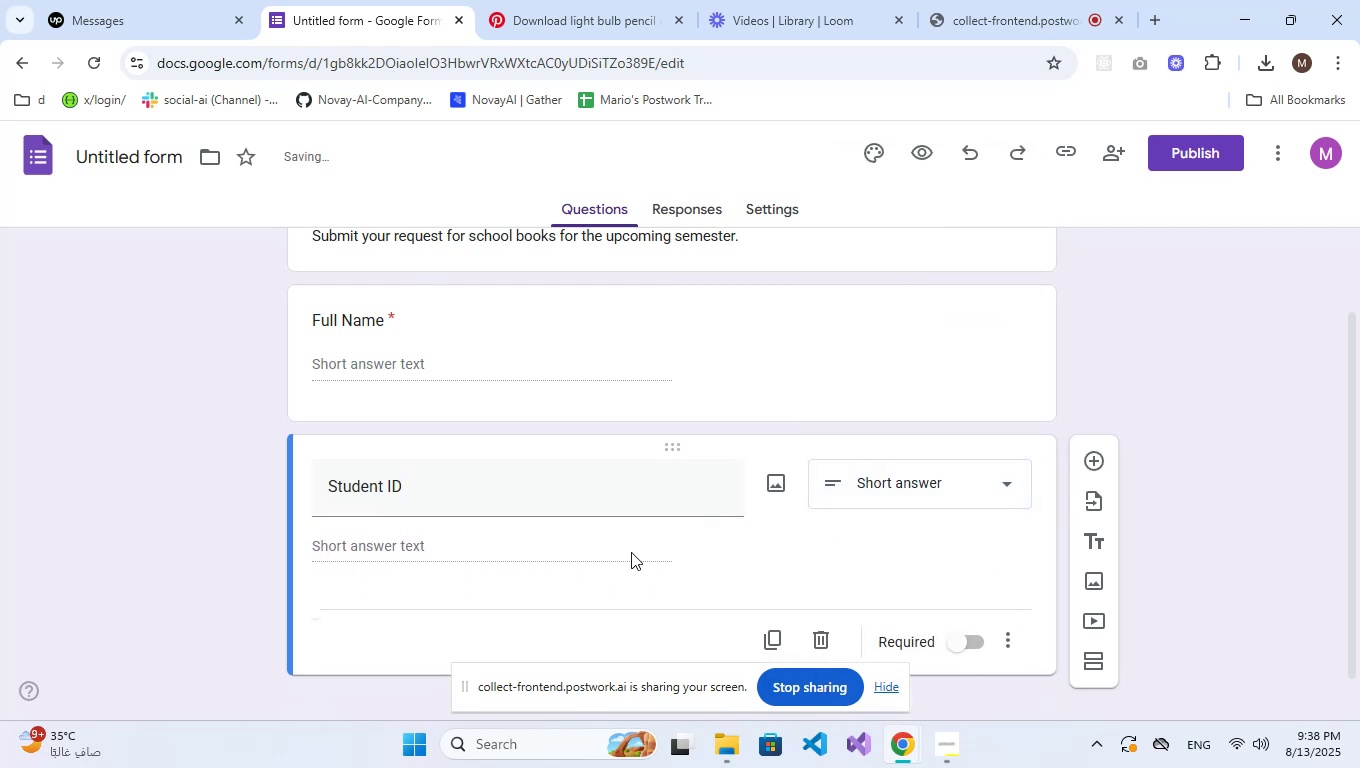 
scroll: coordinate [816, 597], scroll_direction: down, amount: 2.0
 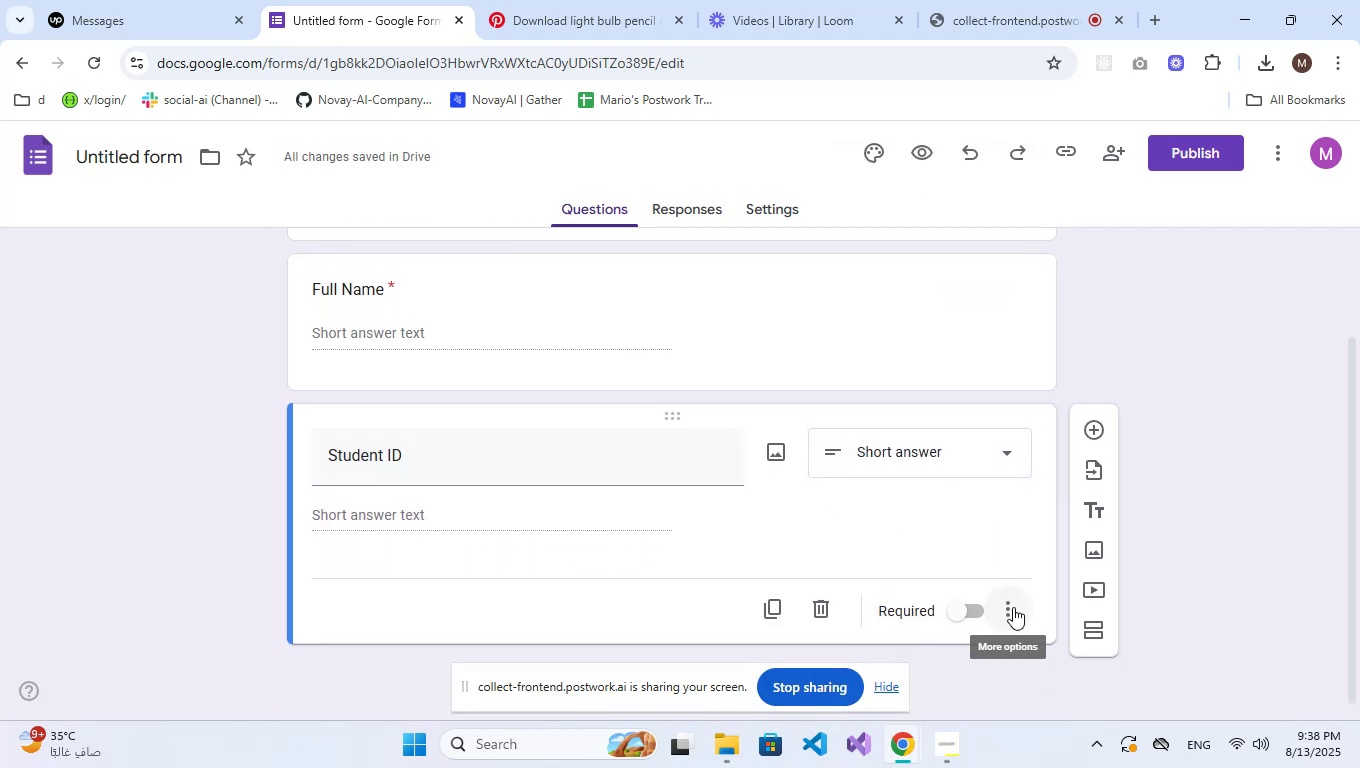 
left_click([1013, 607])
 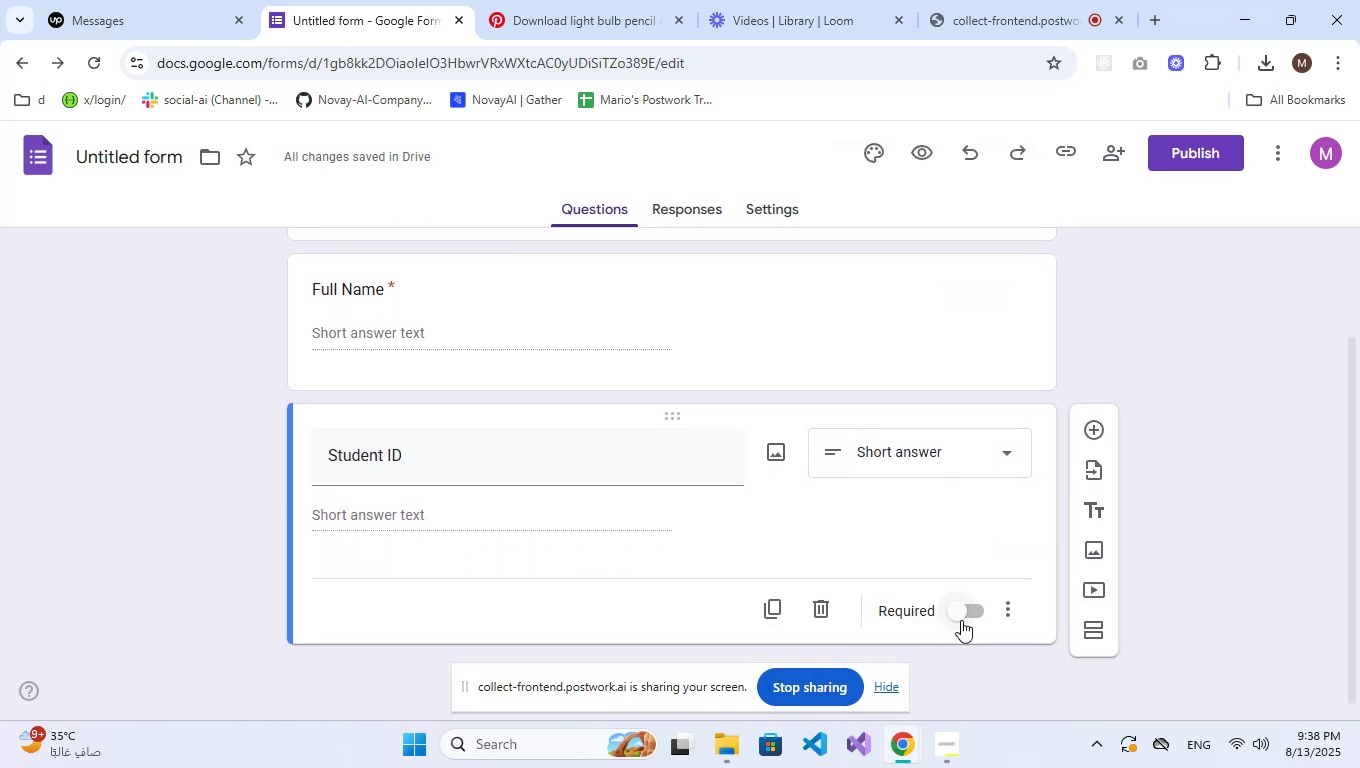 
double_click([961, 620])
 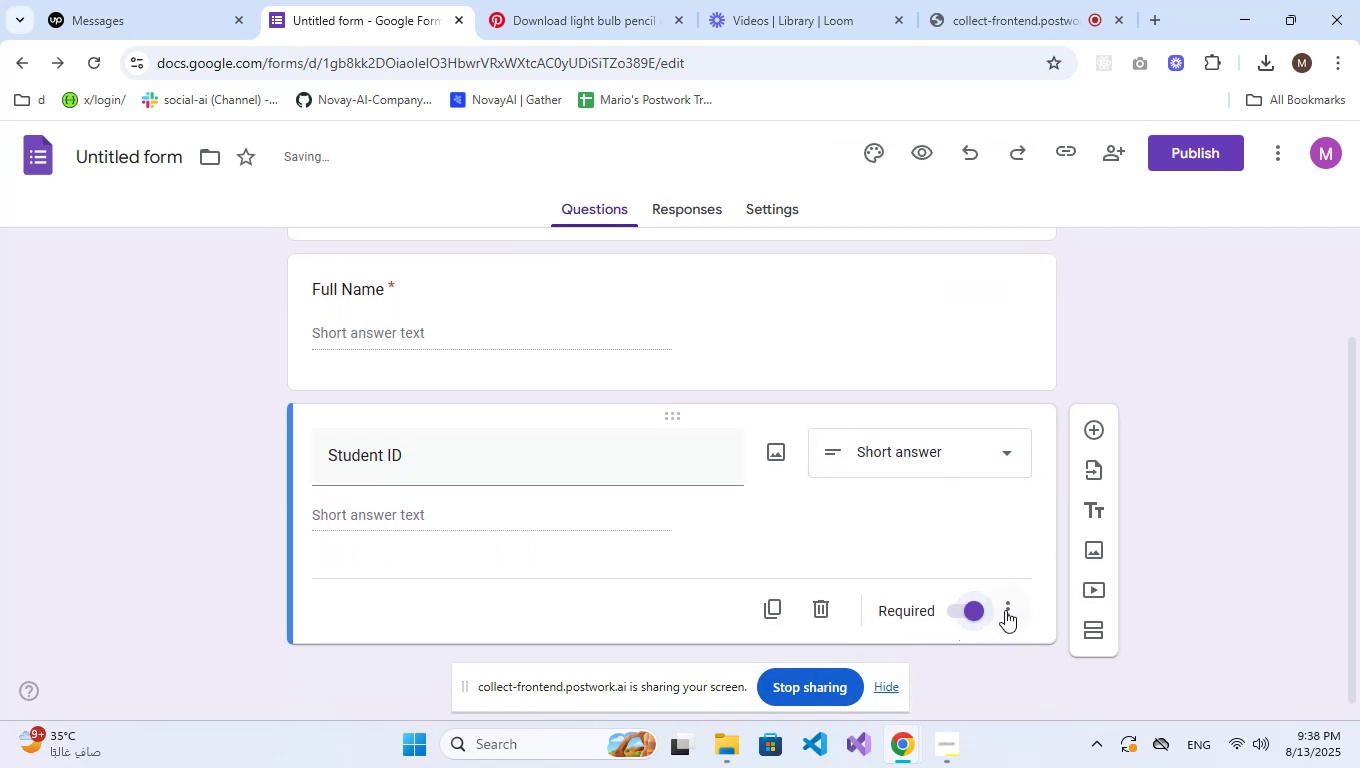 
triple_click([1006, 610])
 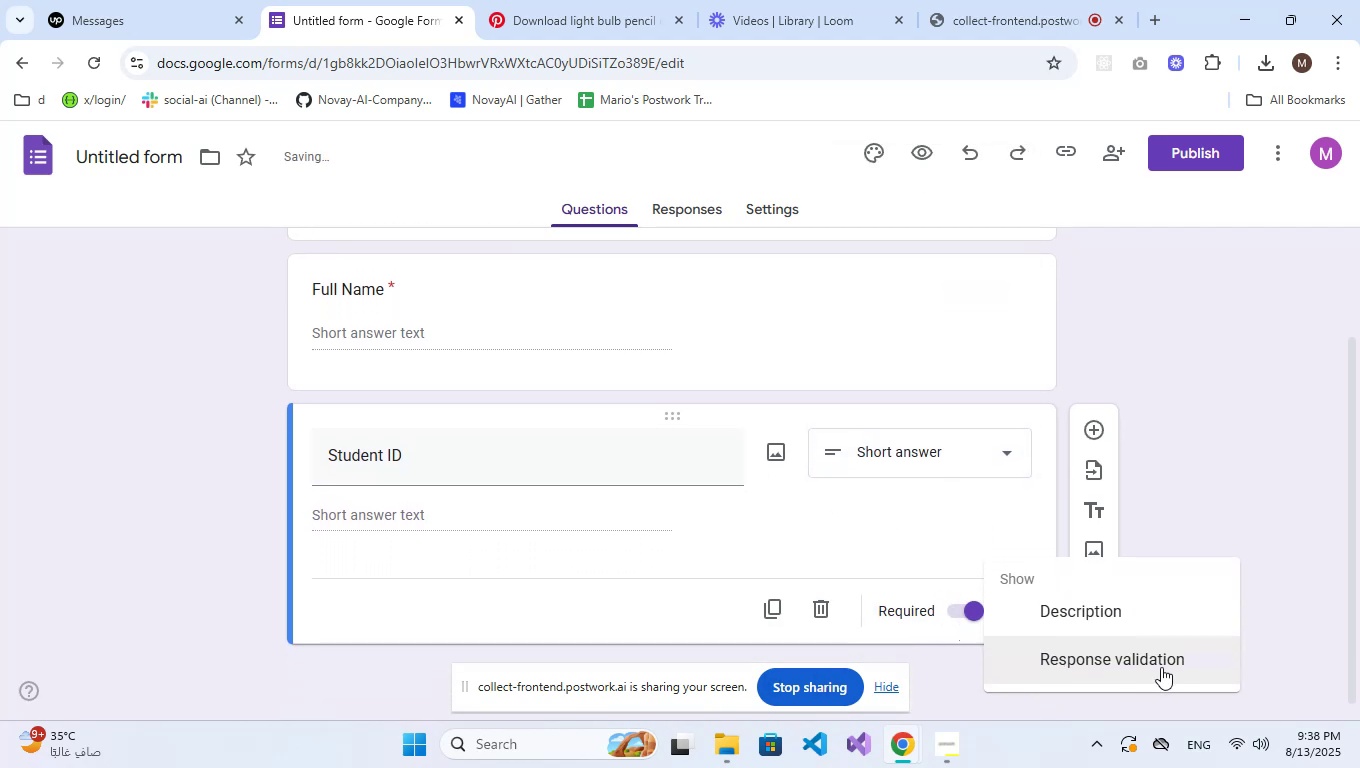 
left_click([1161, 667])
 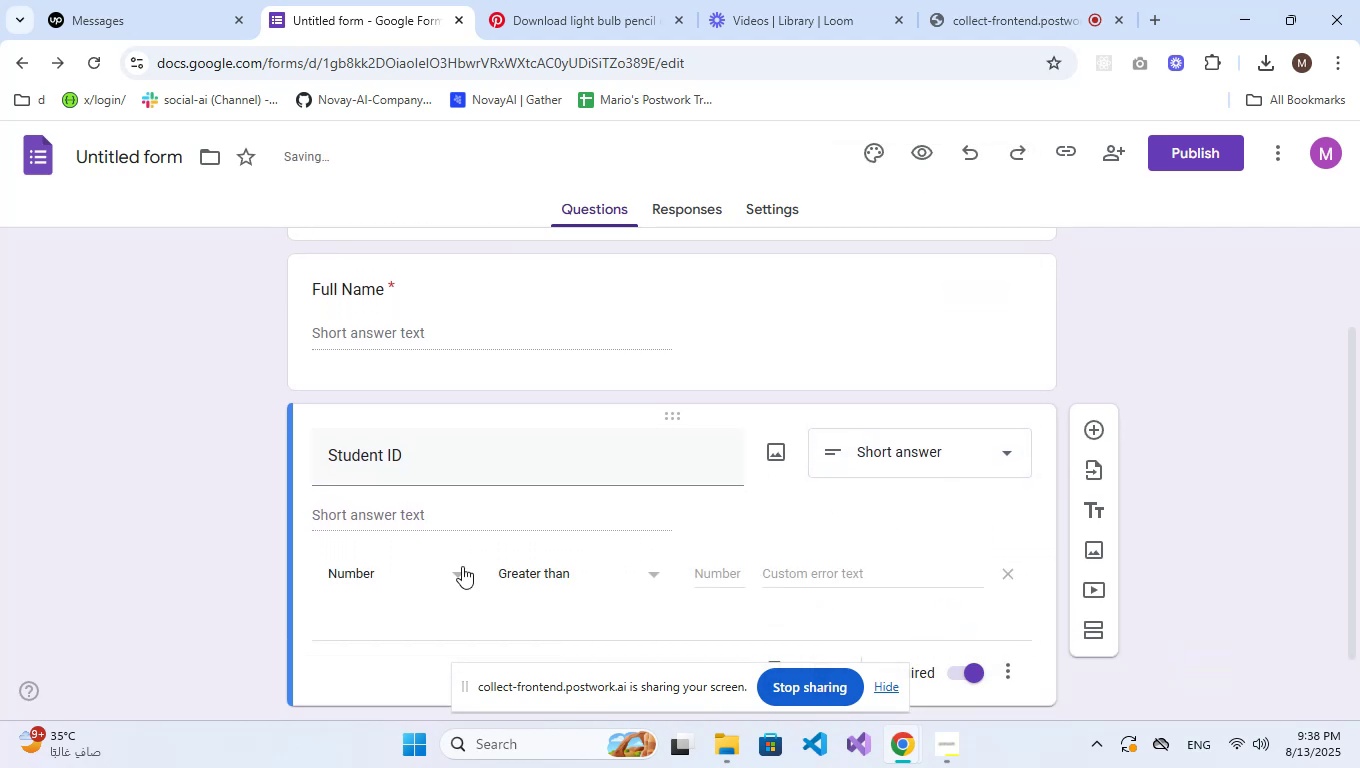 
left_click([401, 571])
 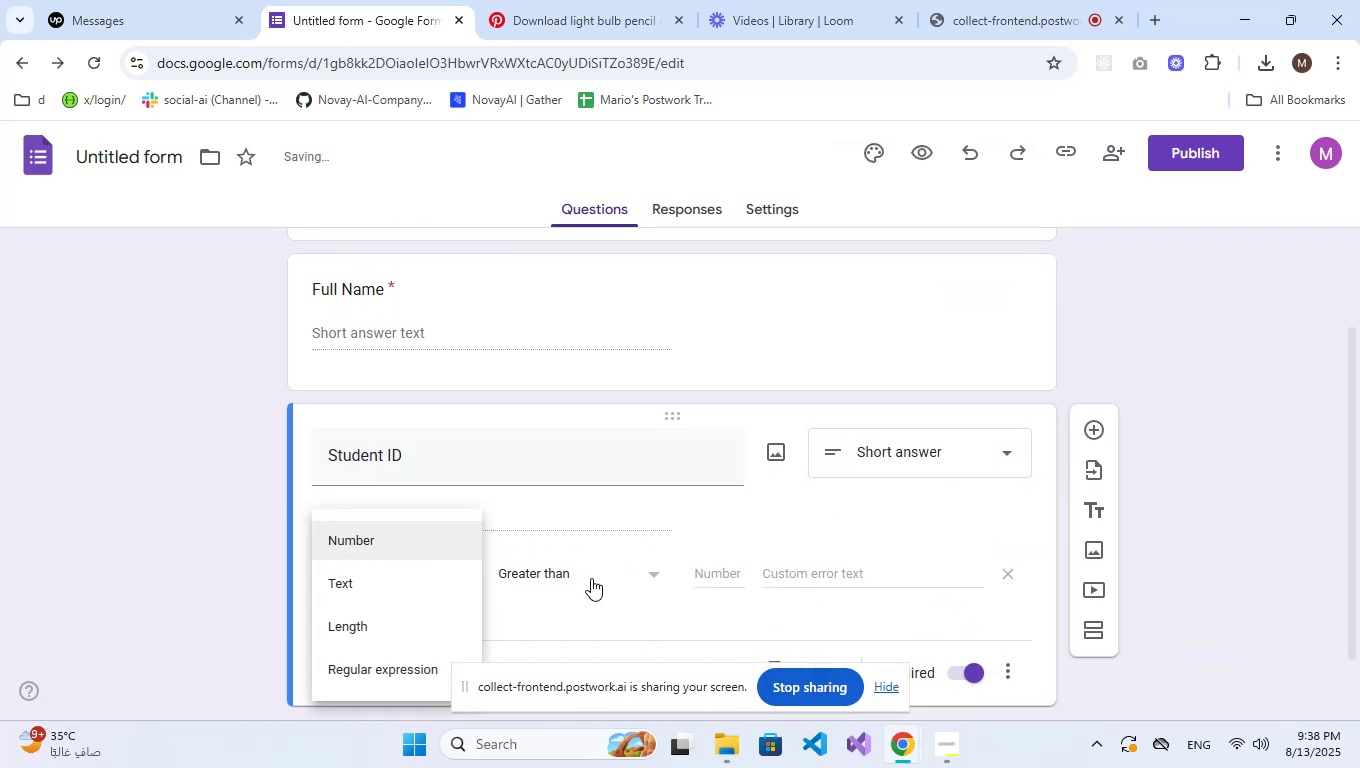 
left_click([591, 578])
 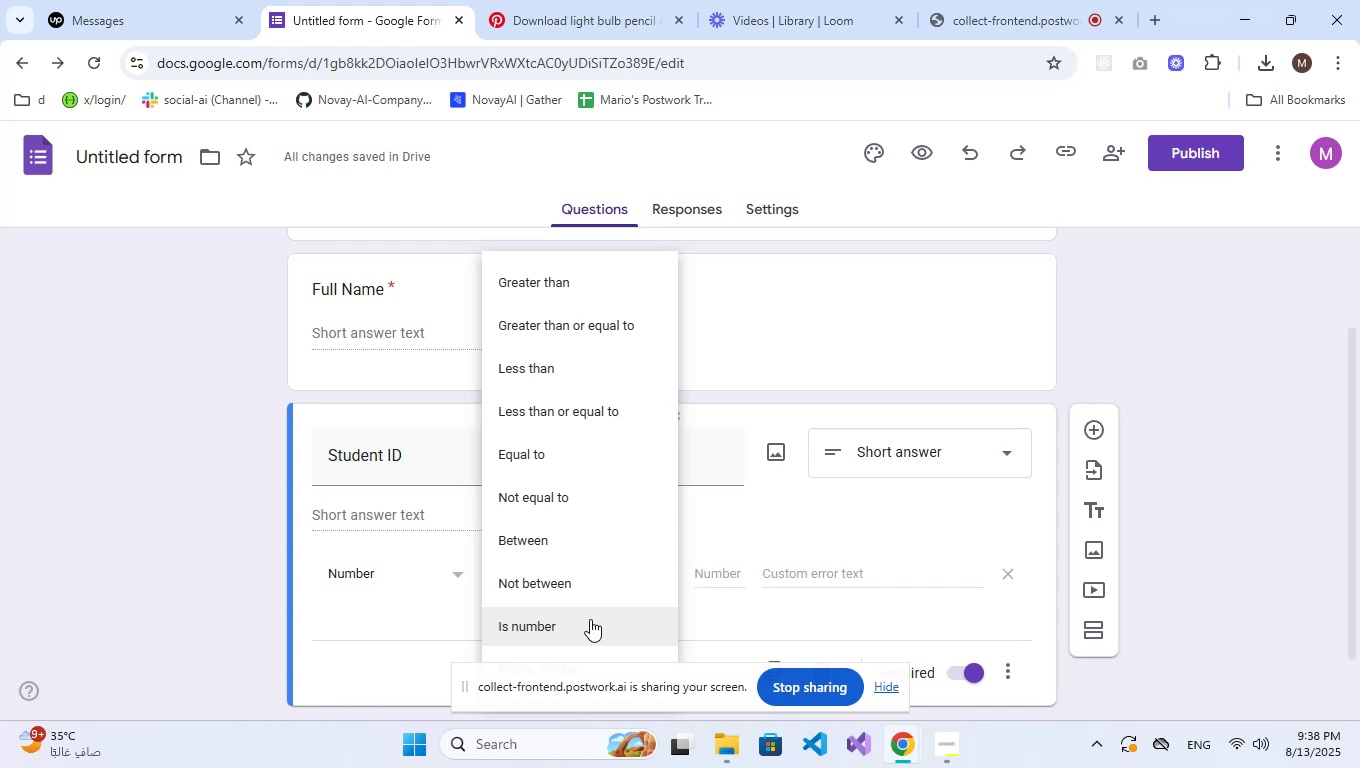 
left_click([590, 619])
 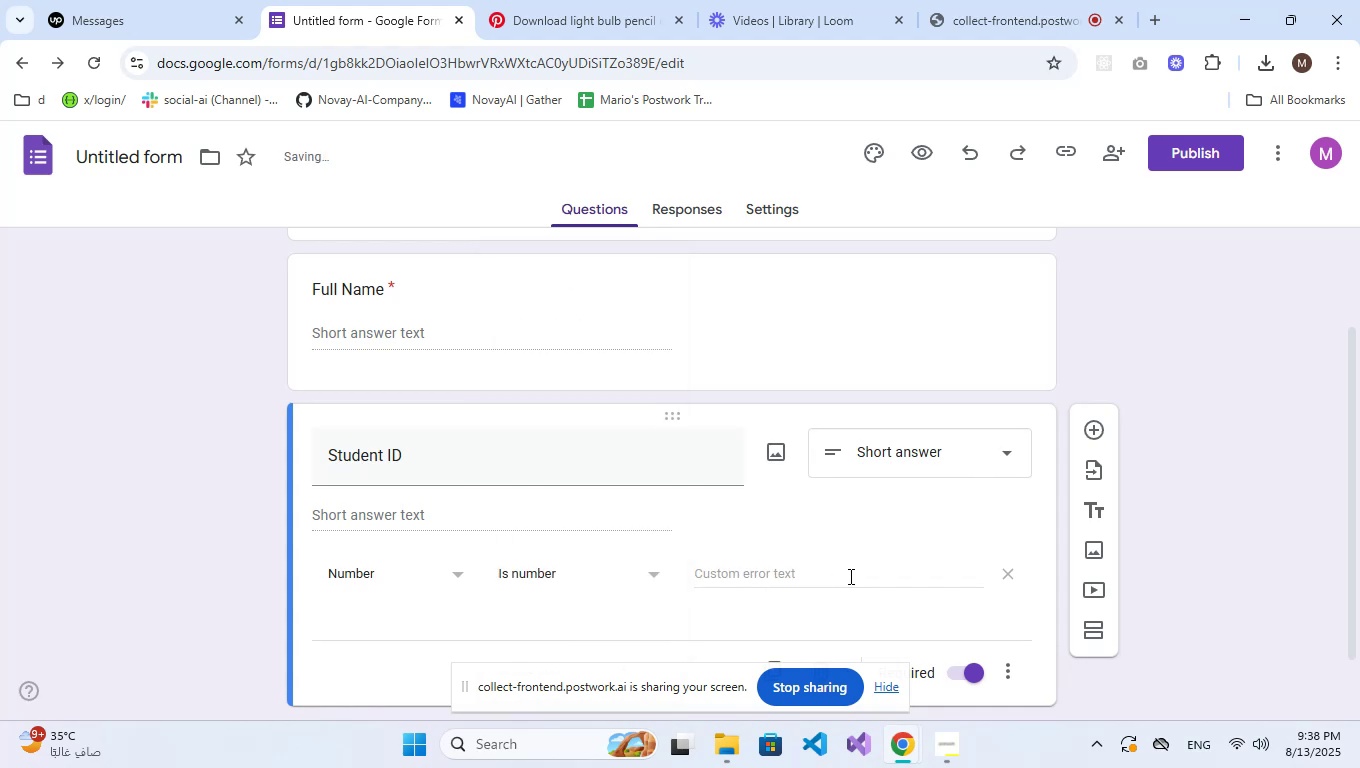 
scroll: coordinate [920, 564], scroll_direction: down, amount: 2.0
 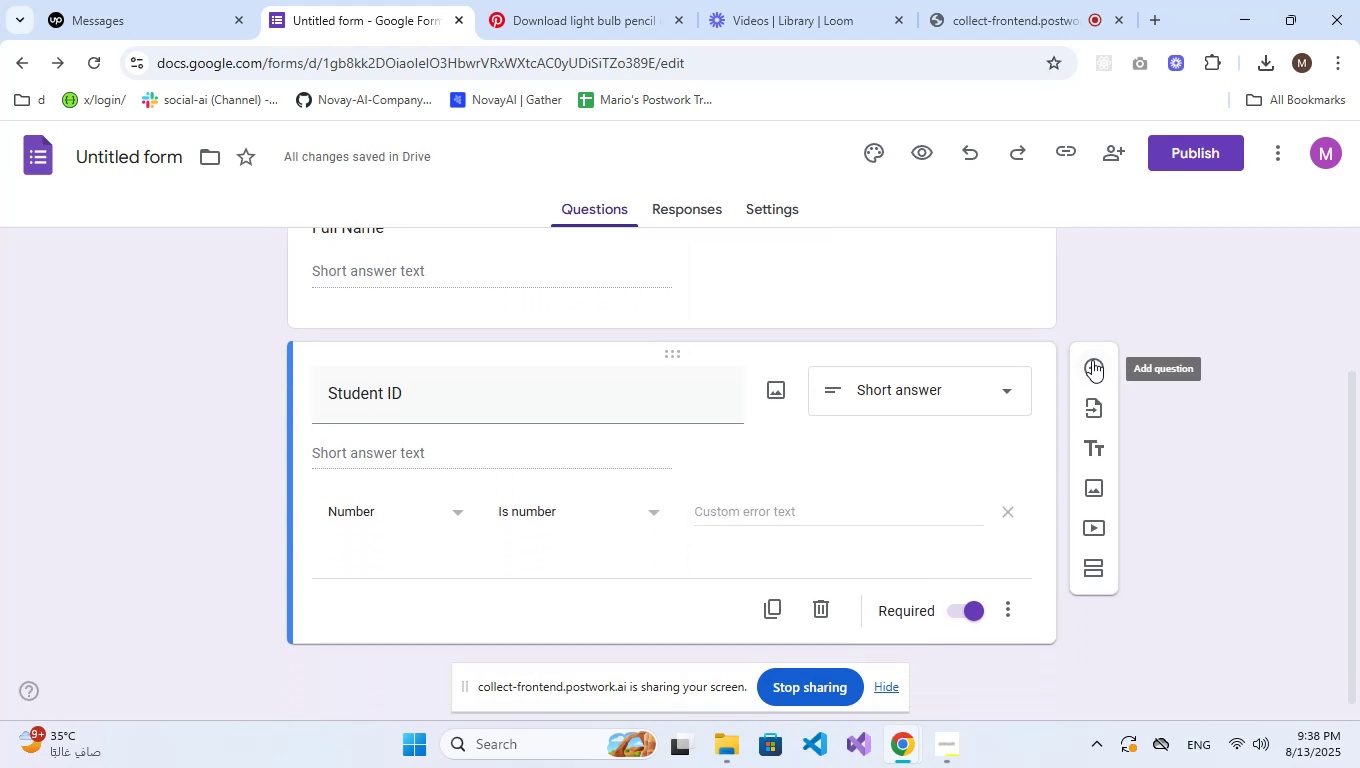 
left_click([1092, 360])
 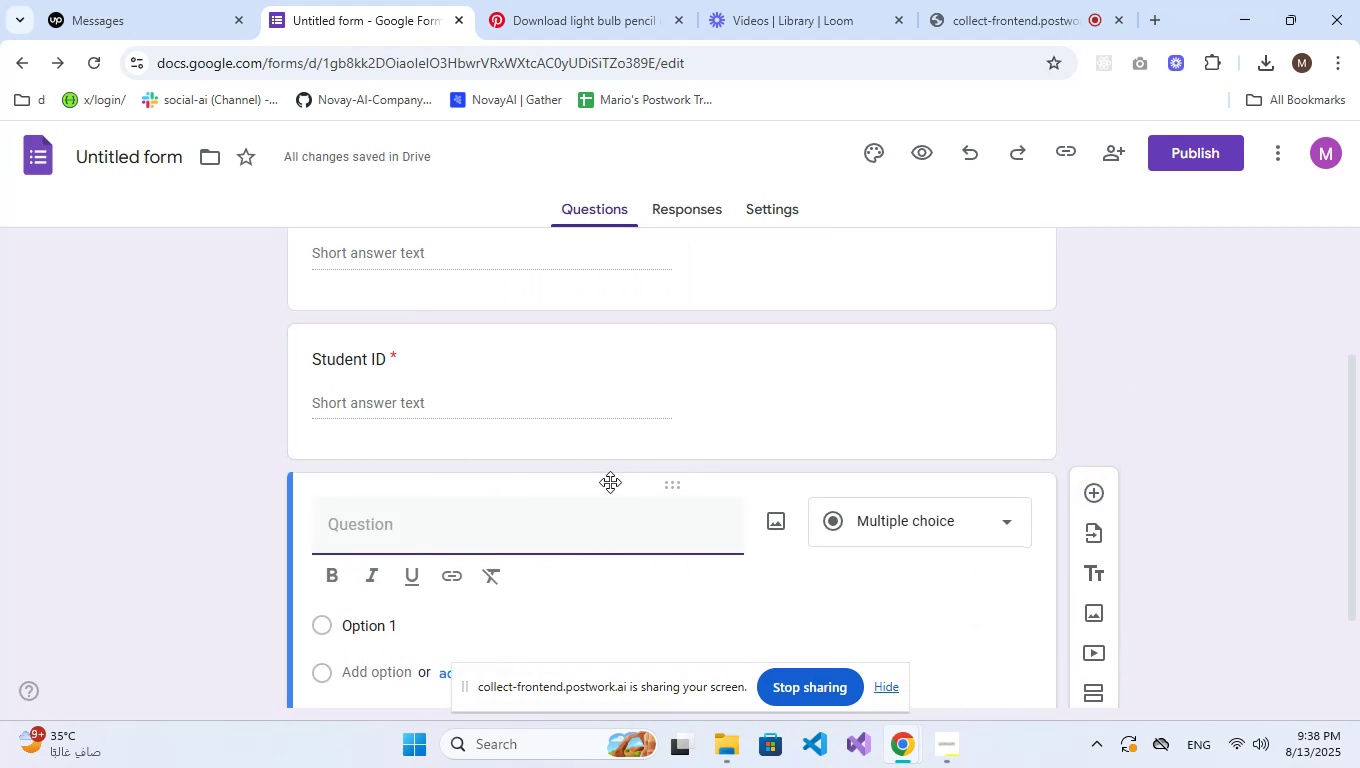 
key(CapsLock)
 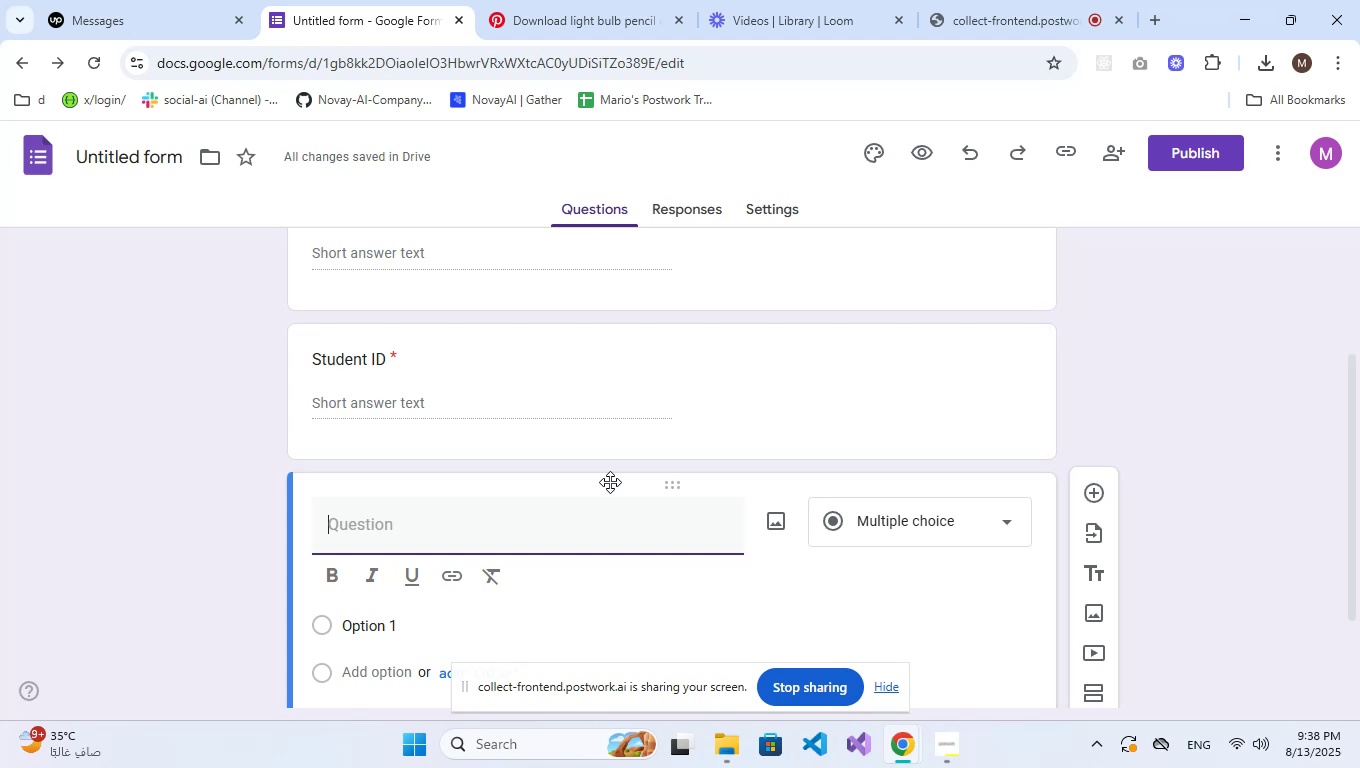 
wait(18.99)
 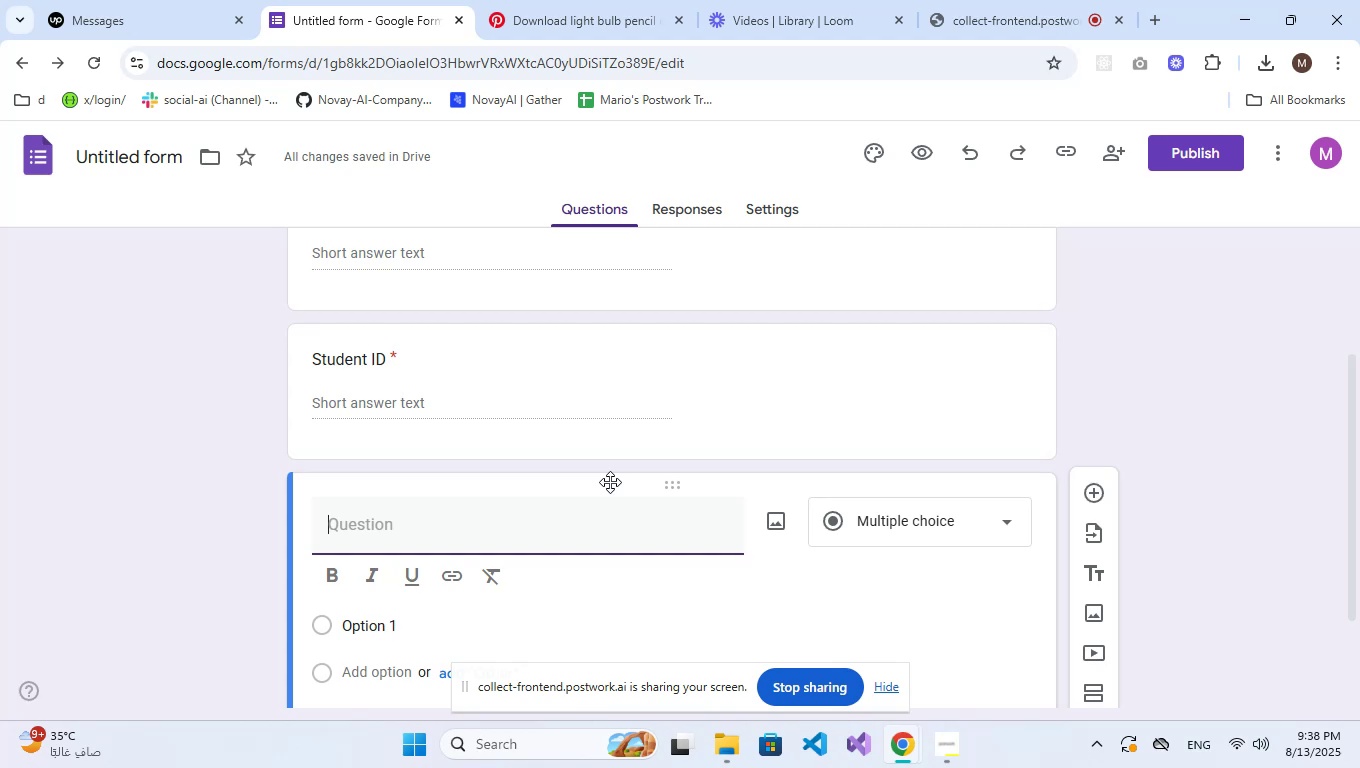 
type(Select)
 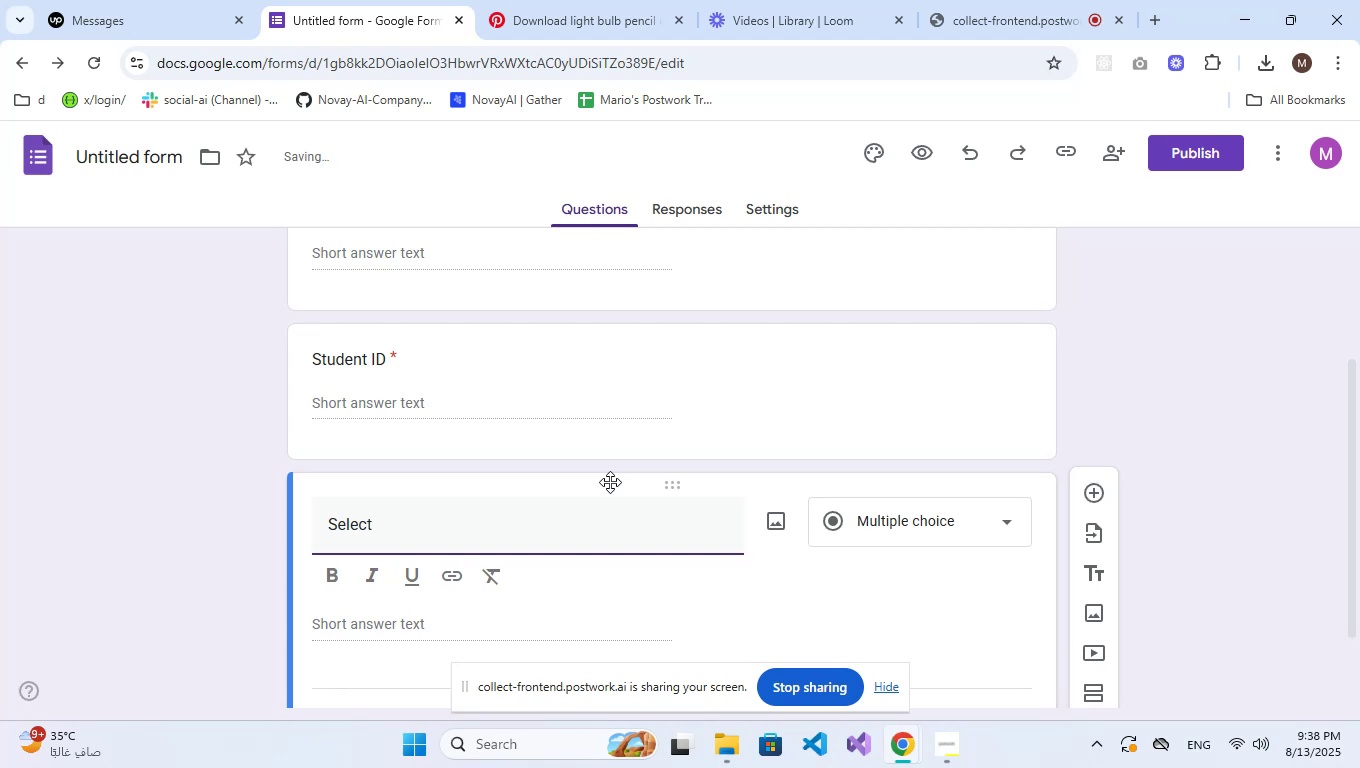 
hold_key(key=Backspace, duration=0.88)
 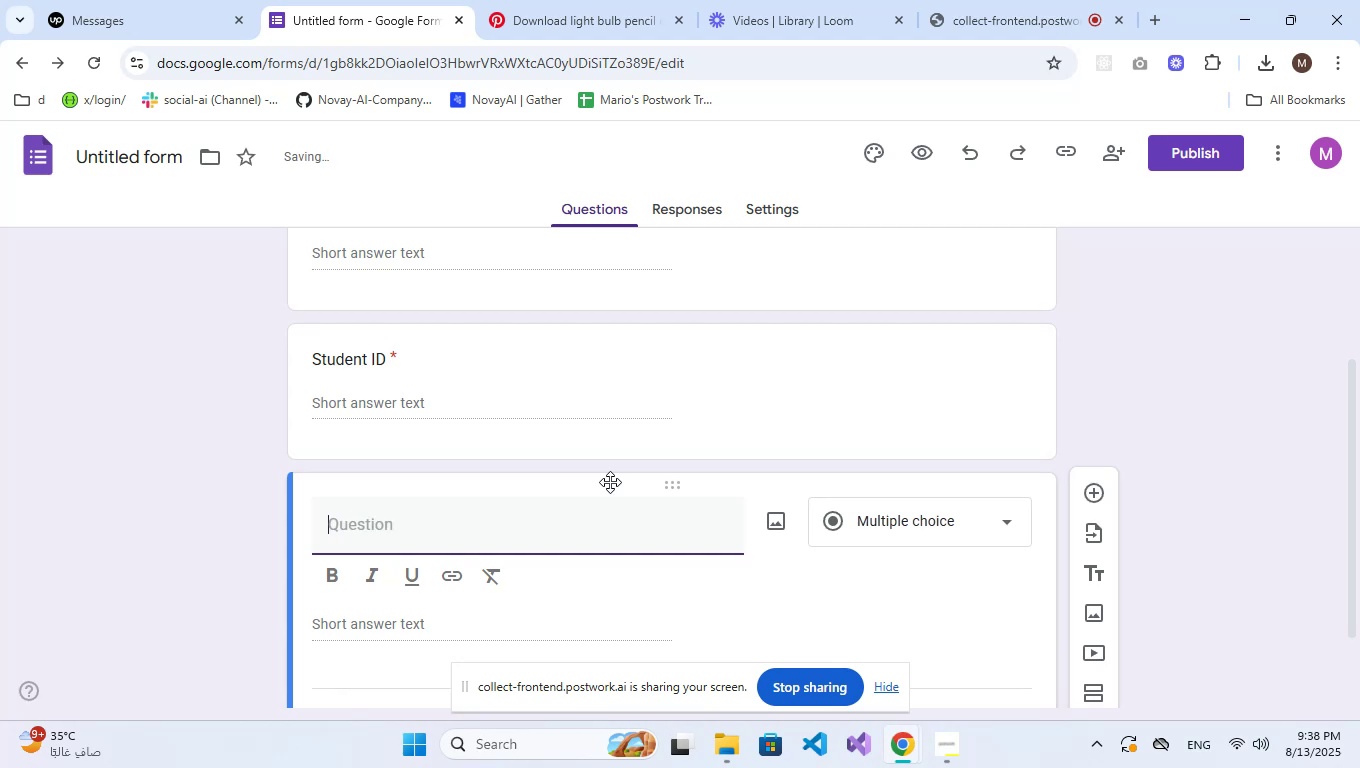 
left_click([972, 530])
 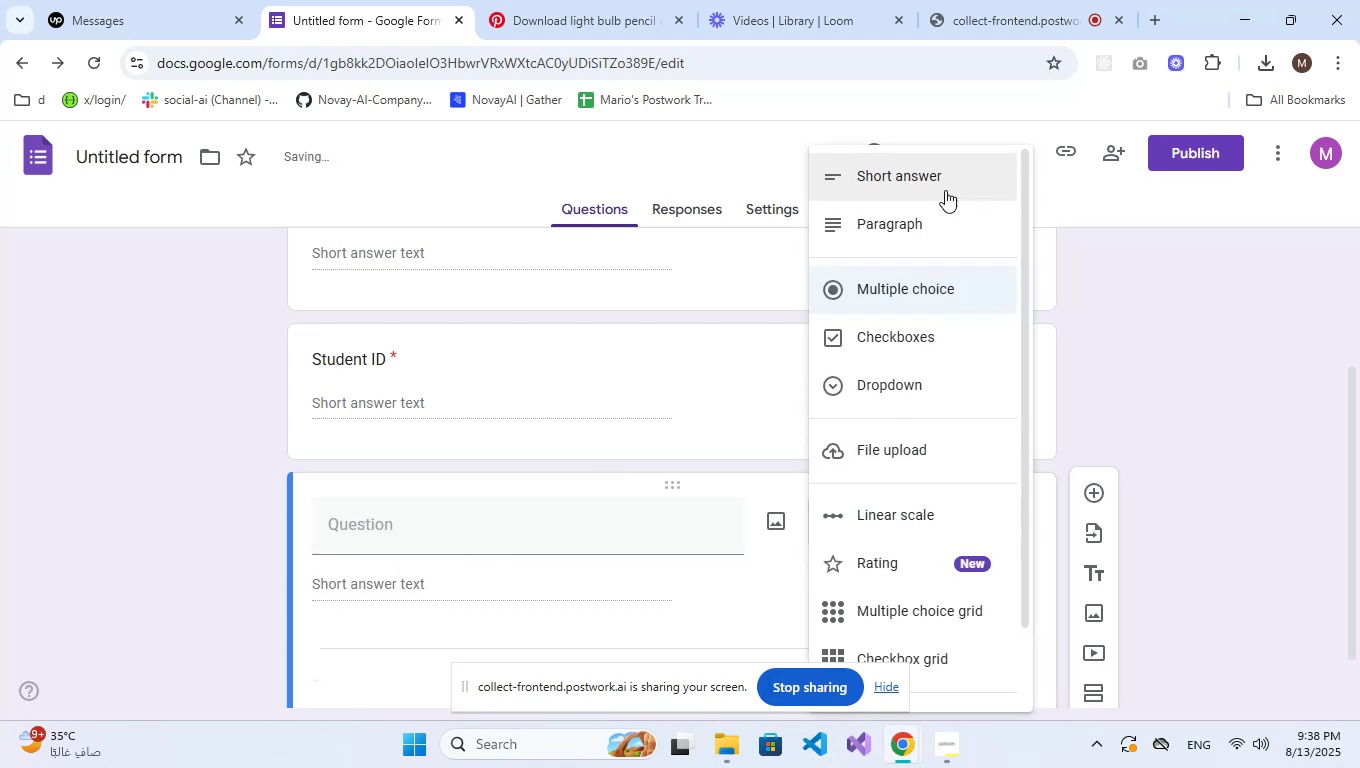 
left_click([945, 180])
 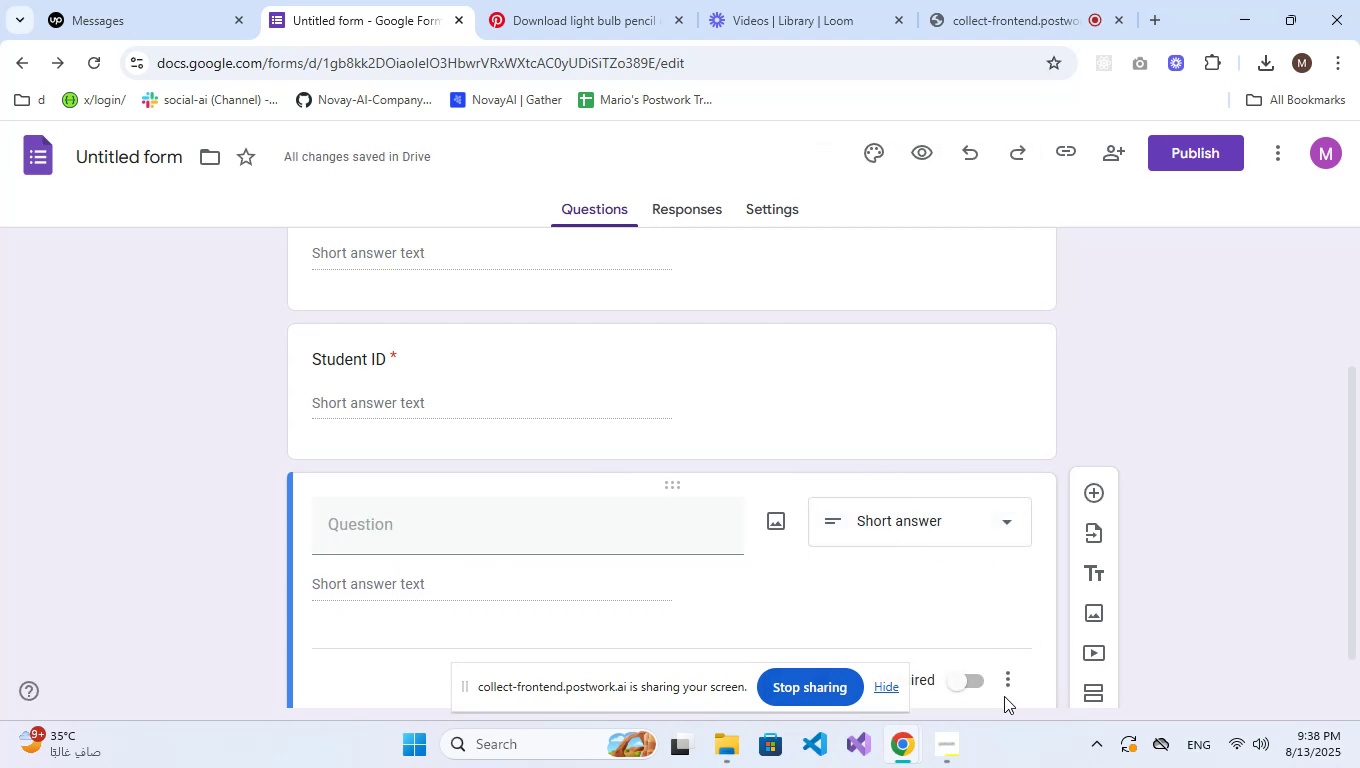 
left_click([953, 680])
 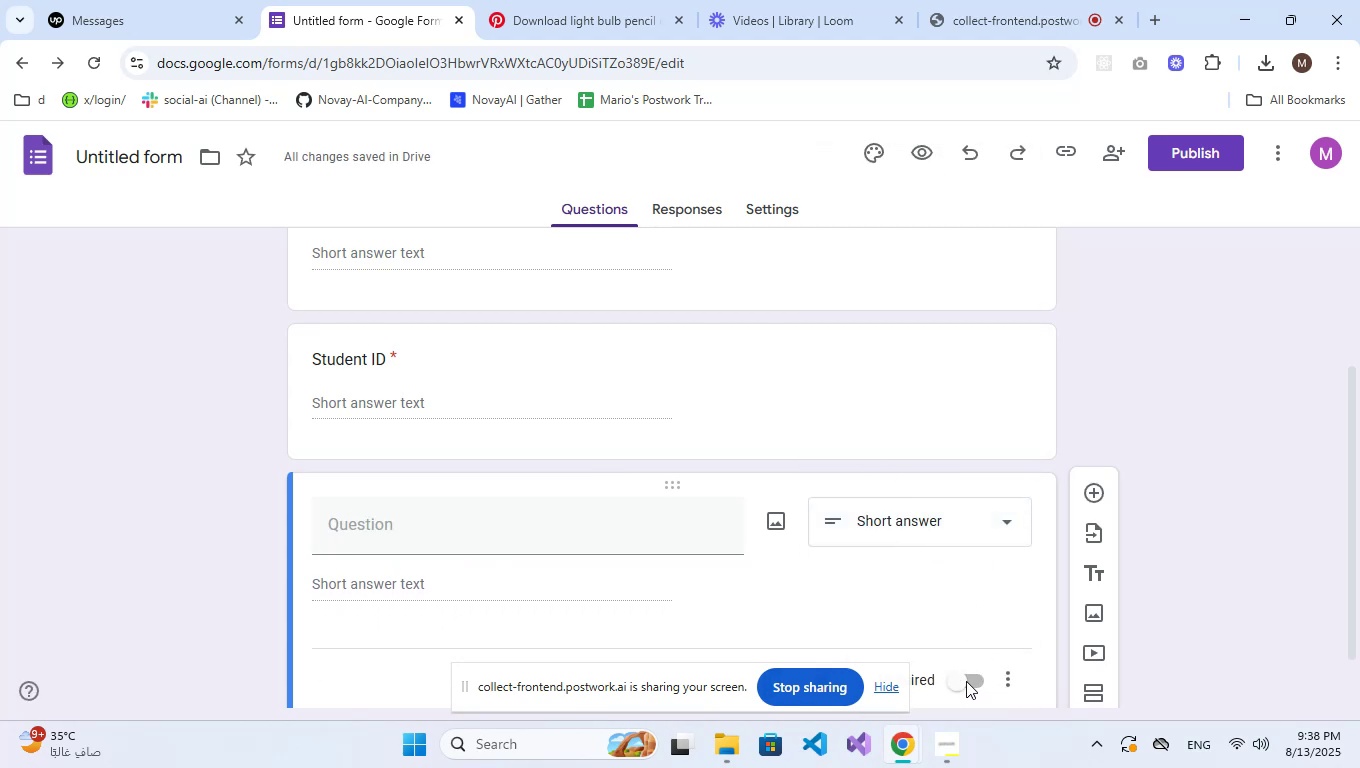 
double_click([956, 682])
 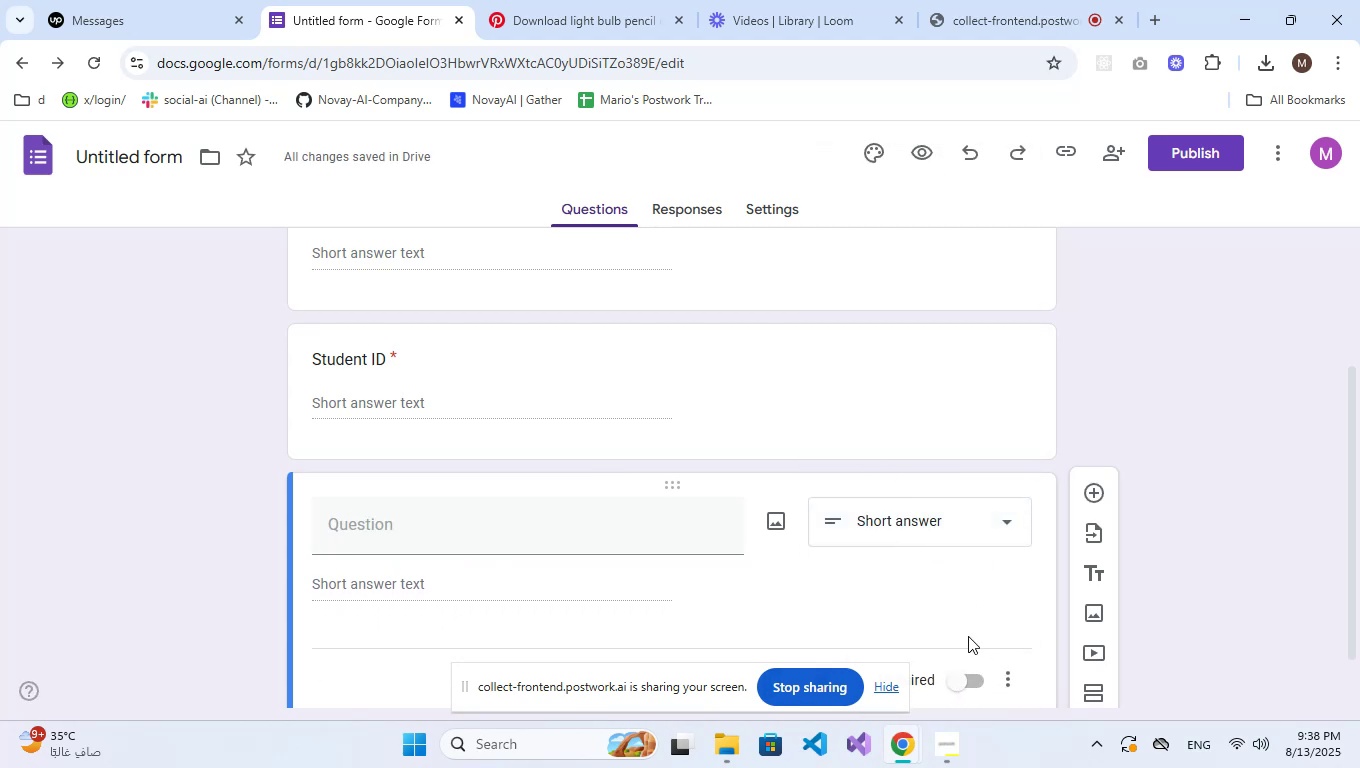 
scroll: coordinate [968, 625], scroll_direction: down, amount: 3.0
 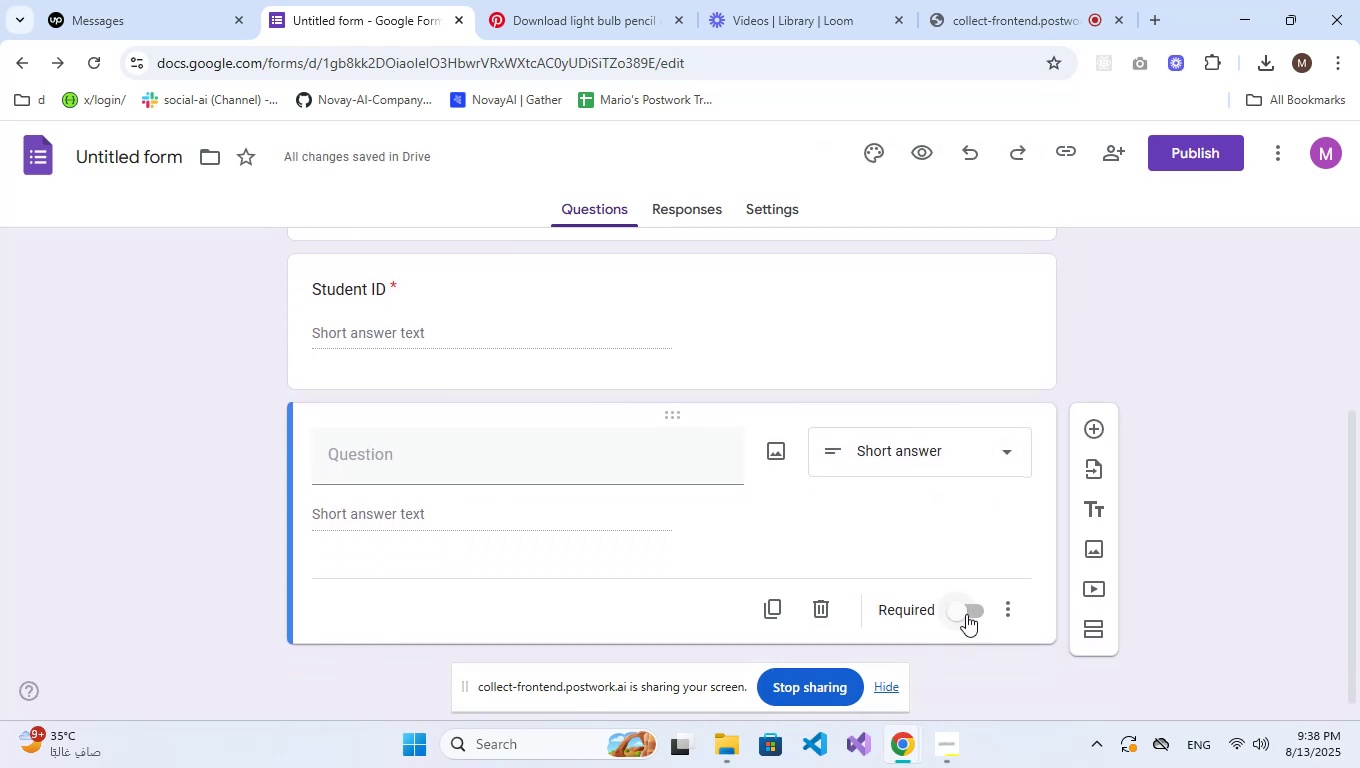 
double_click([965, 612])
 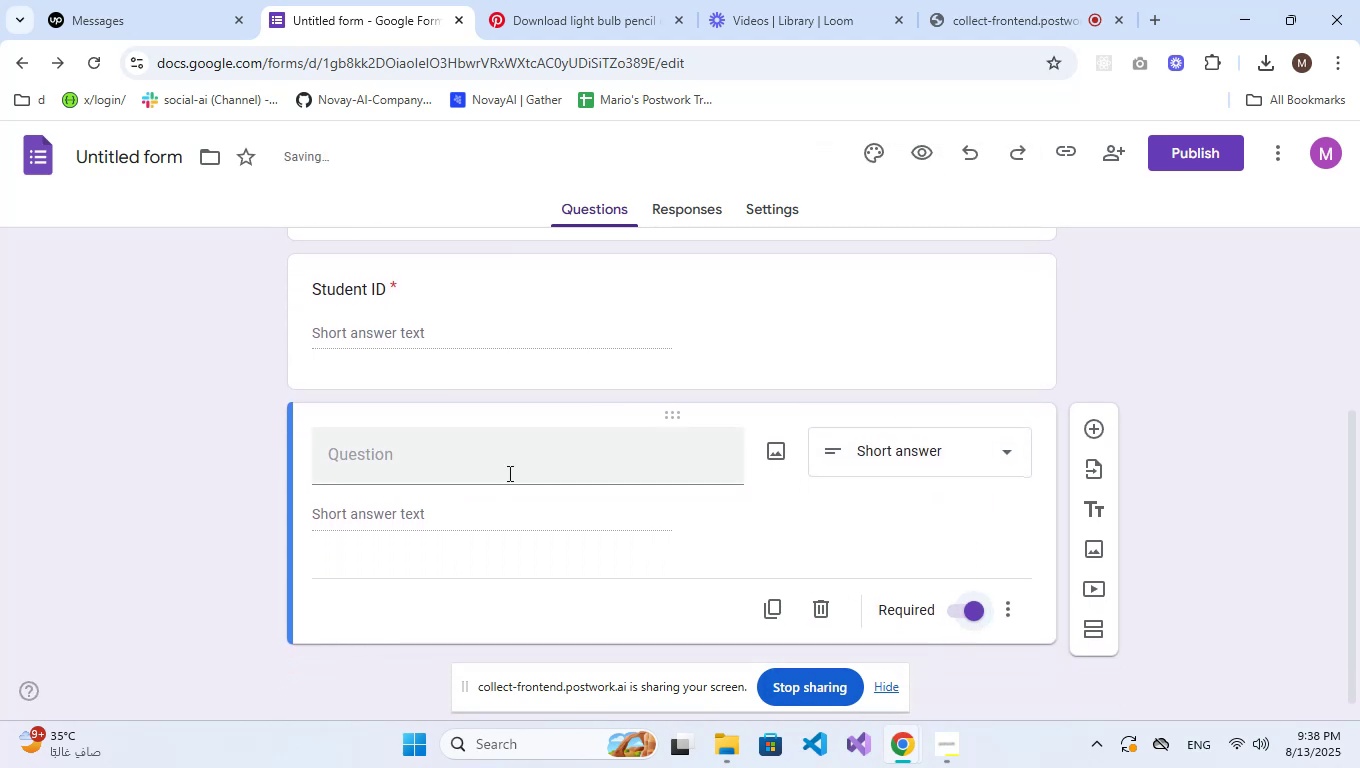 
left_click([494, 466])
 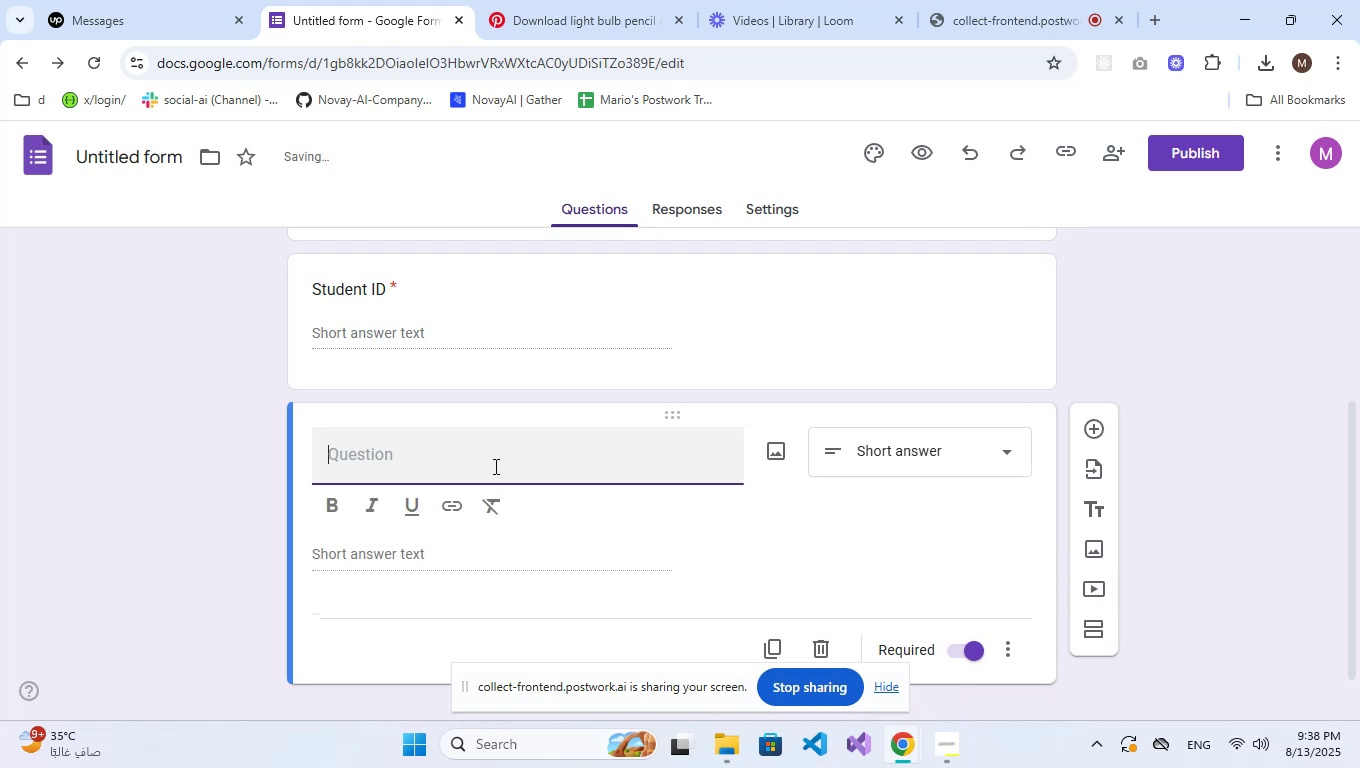 
type(Phone Number)
 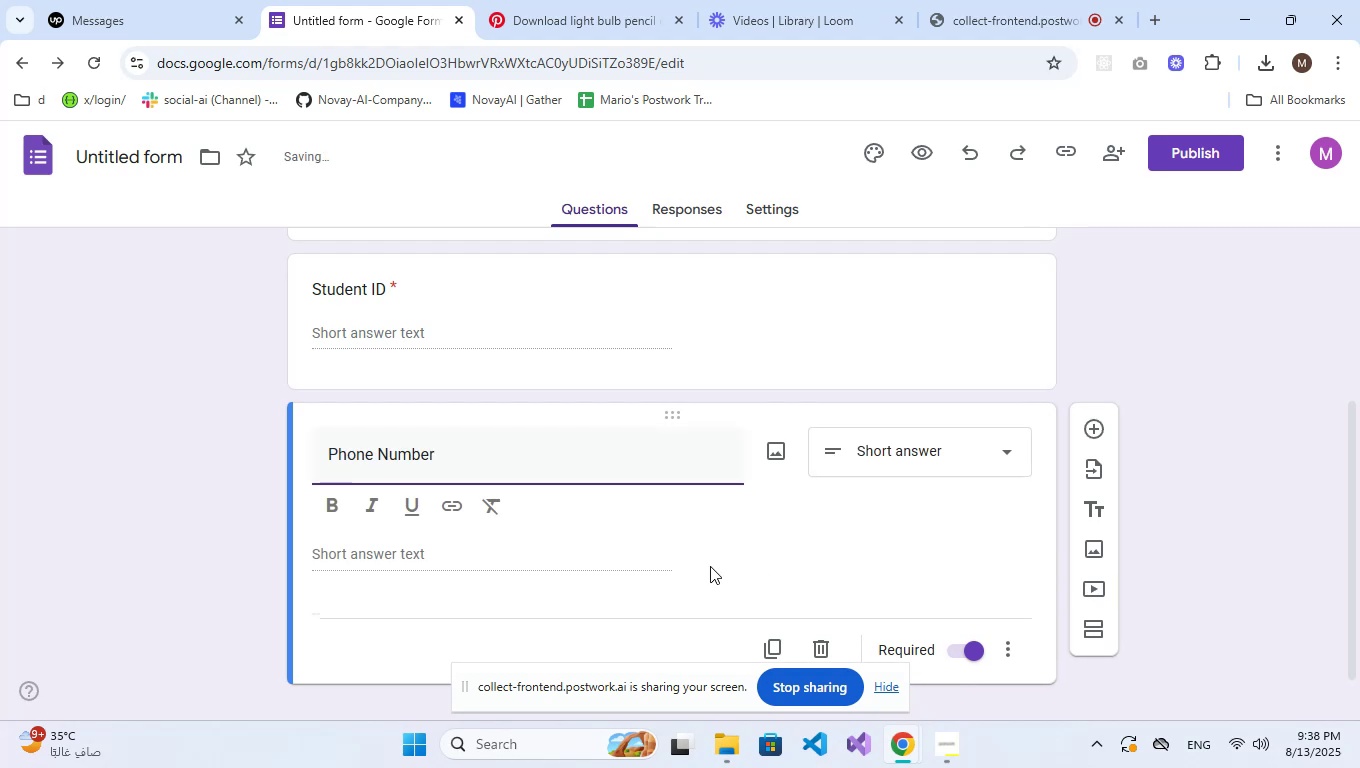 
left_click([1023, 638])
 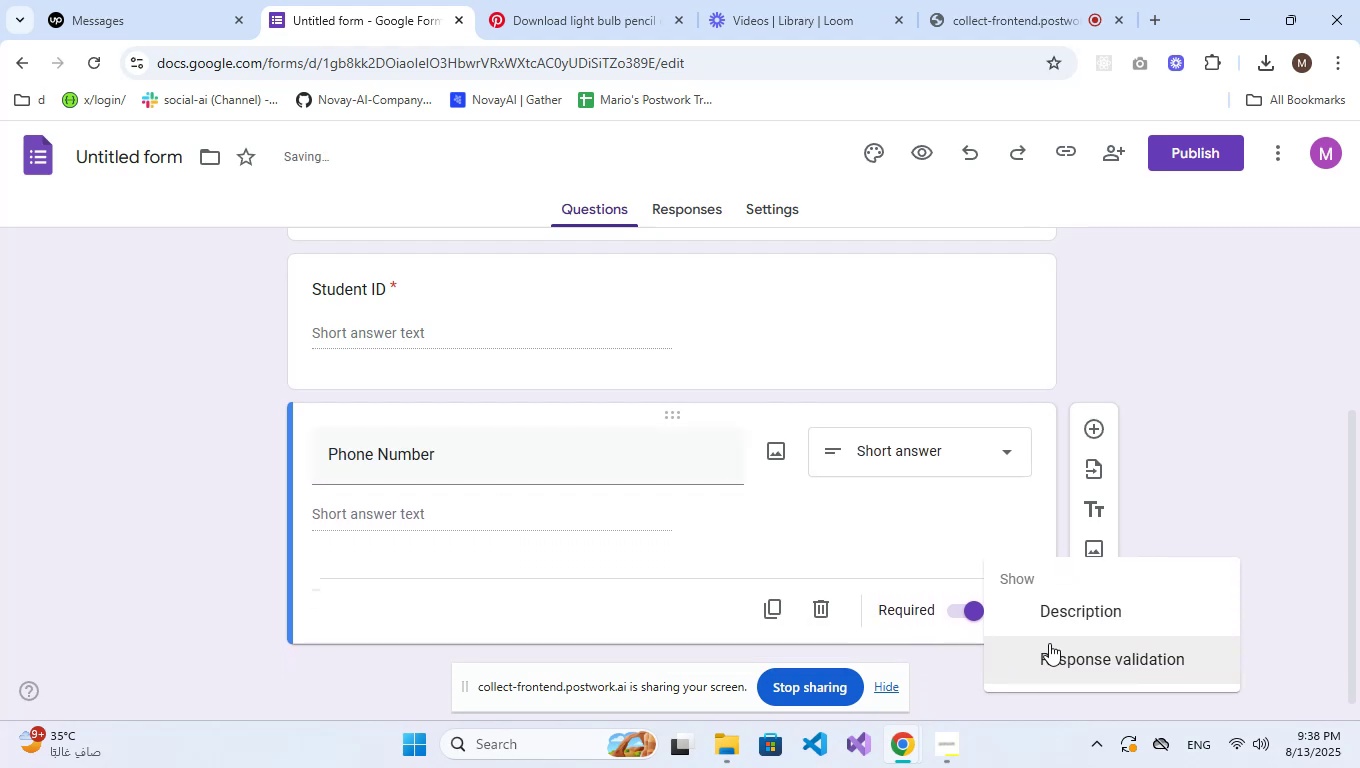 
left_click([1055, 652])
 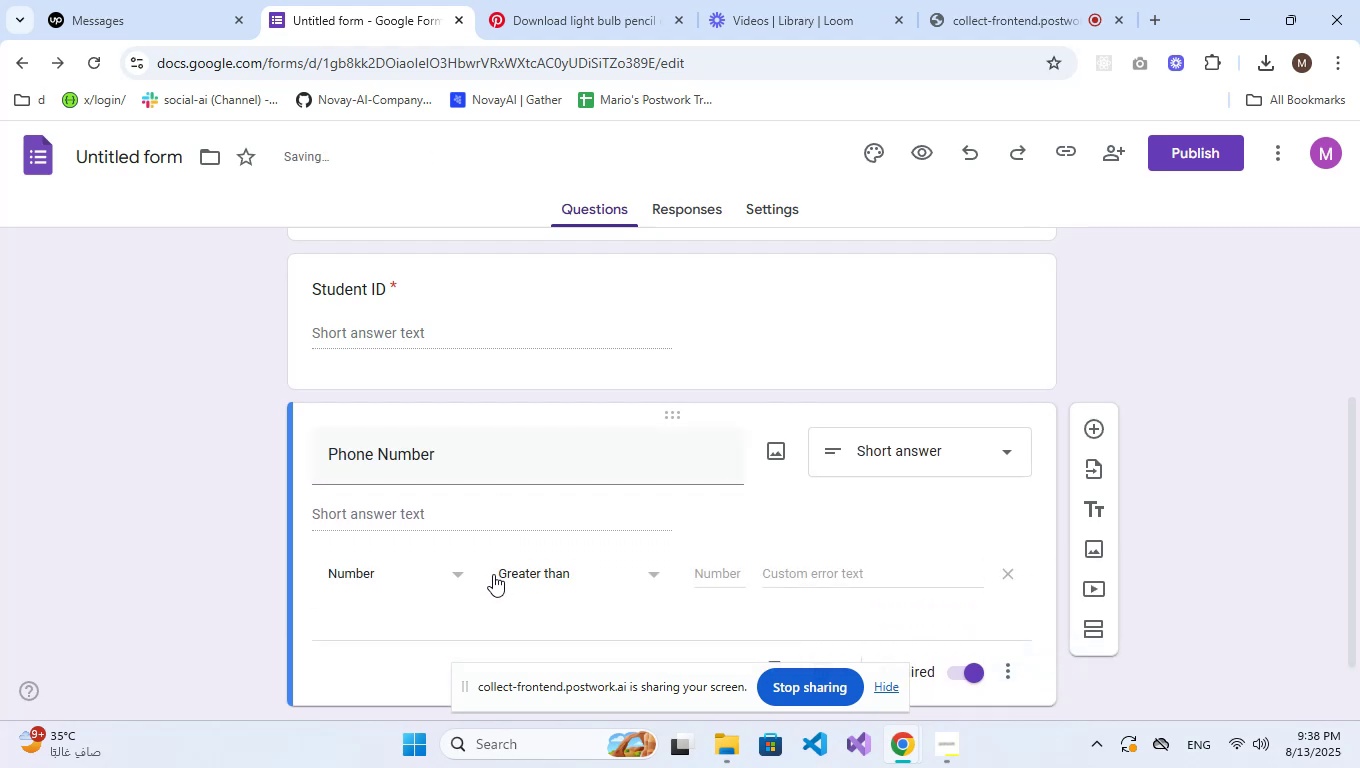 
left_click([493, 574])
 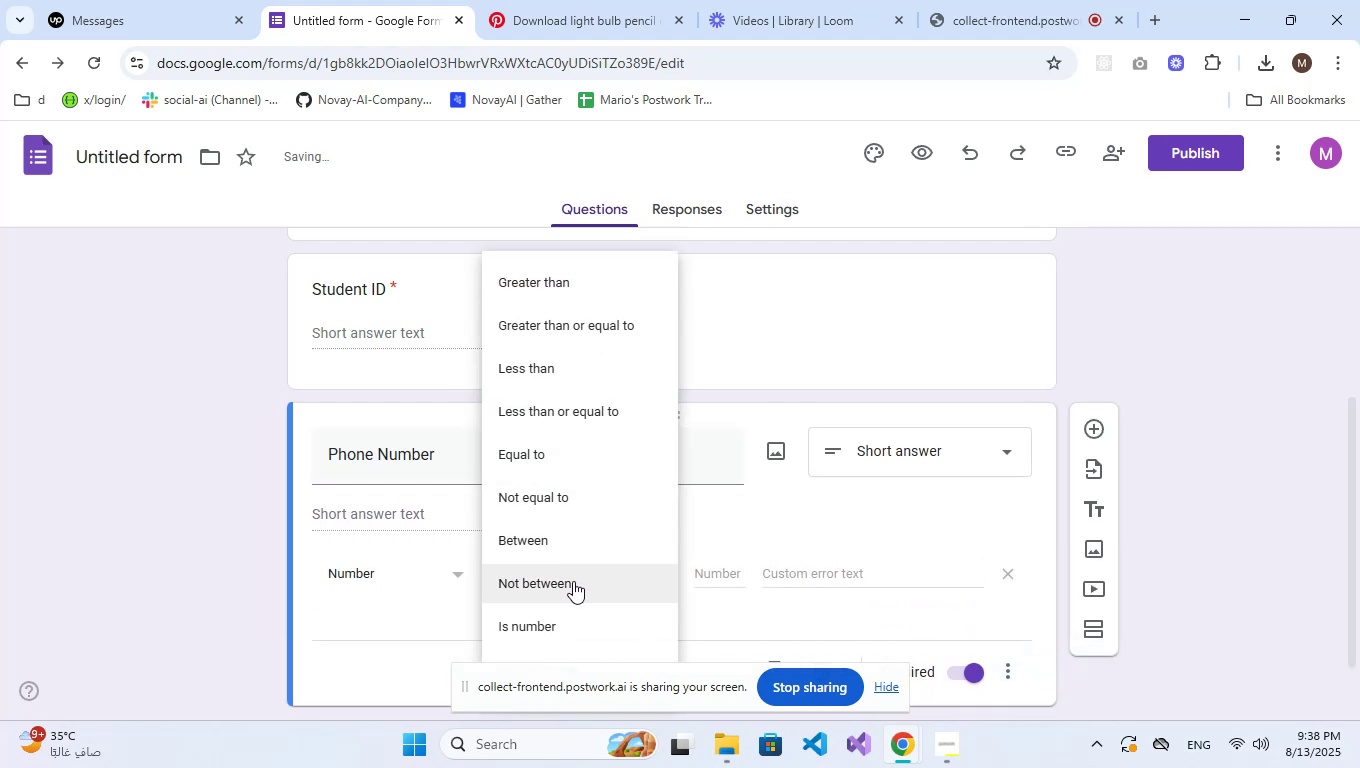 
left_click([561, 620])
 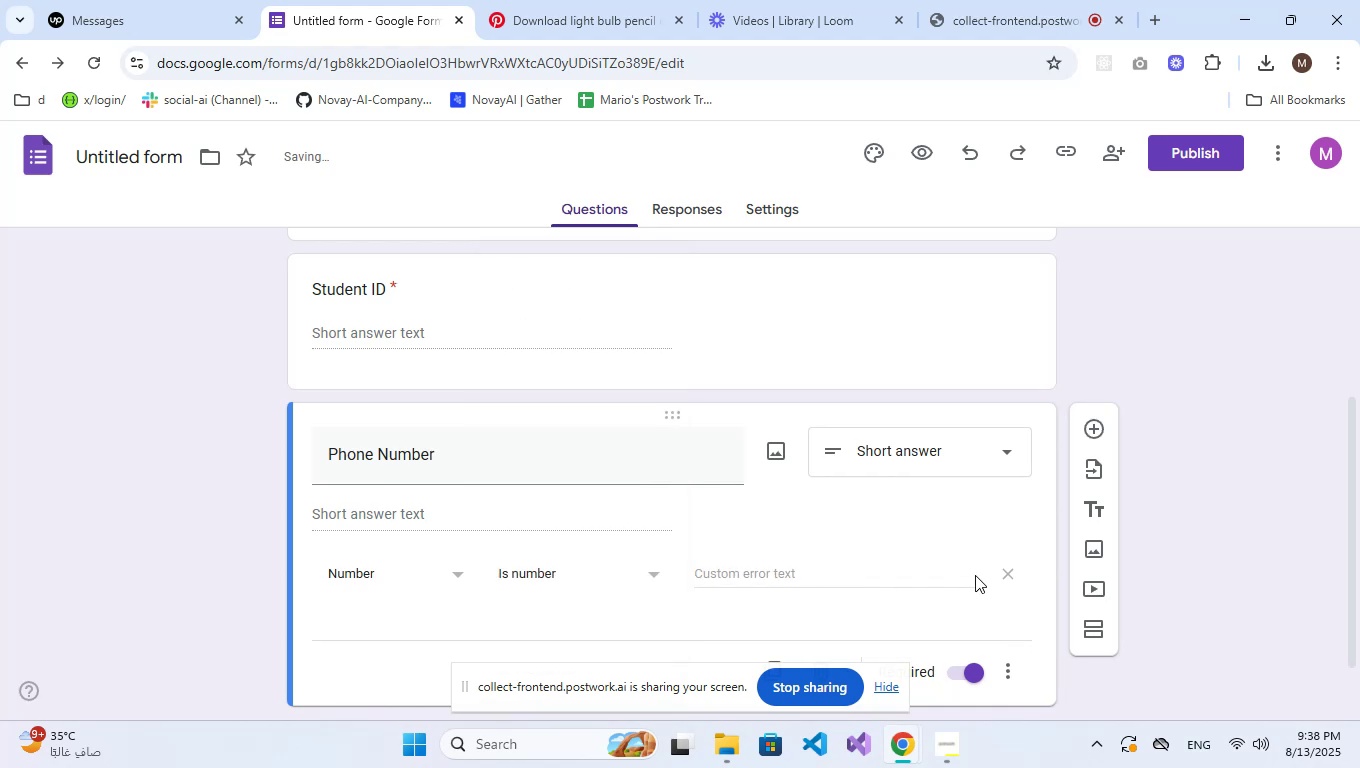 
scroll: coordinate [966, 517], scroll_direction: down, amount: 1.0
 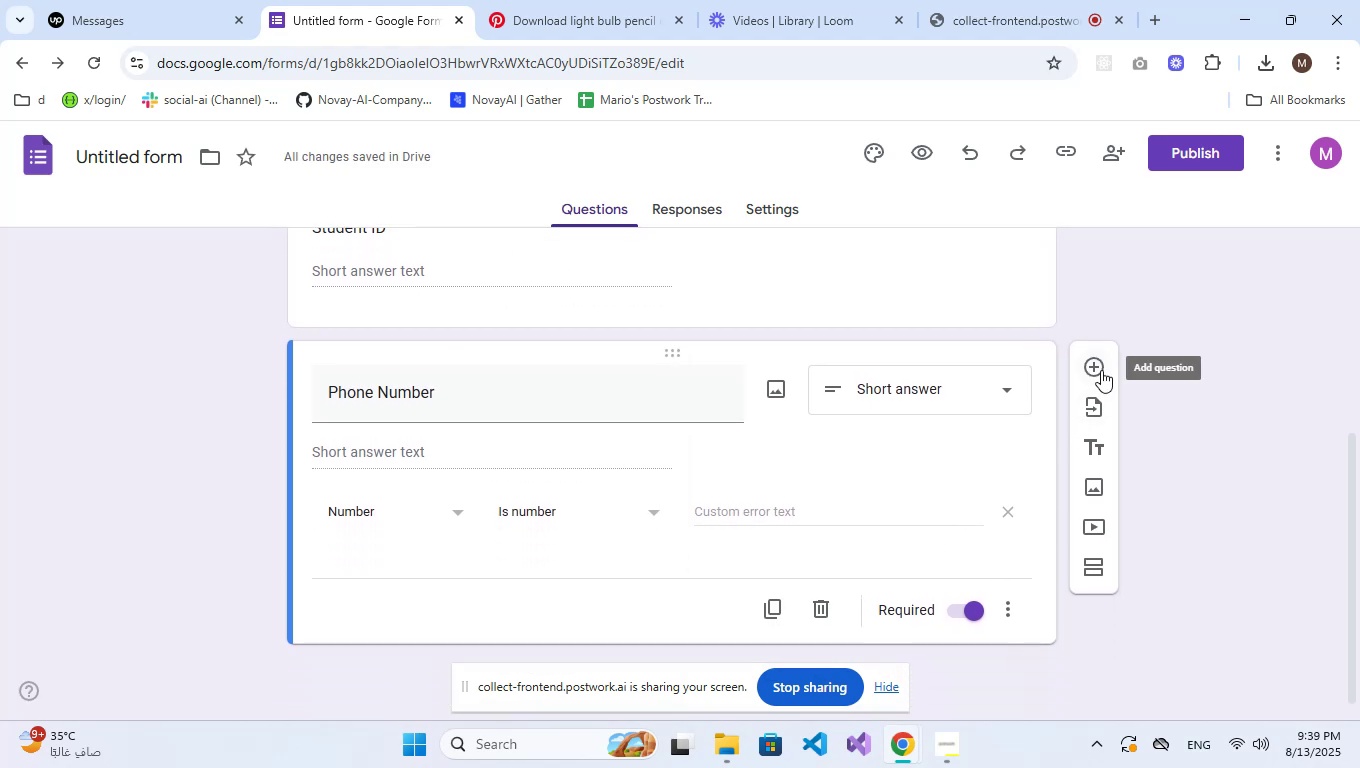 
left_click([1101, 370])
 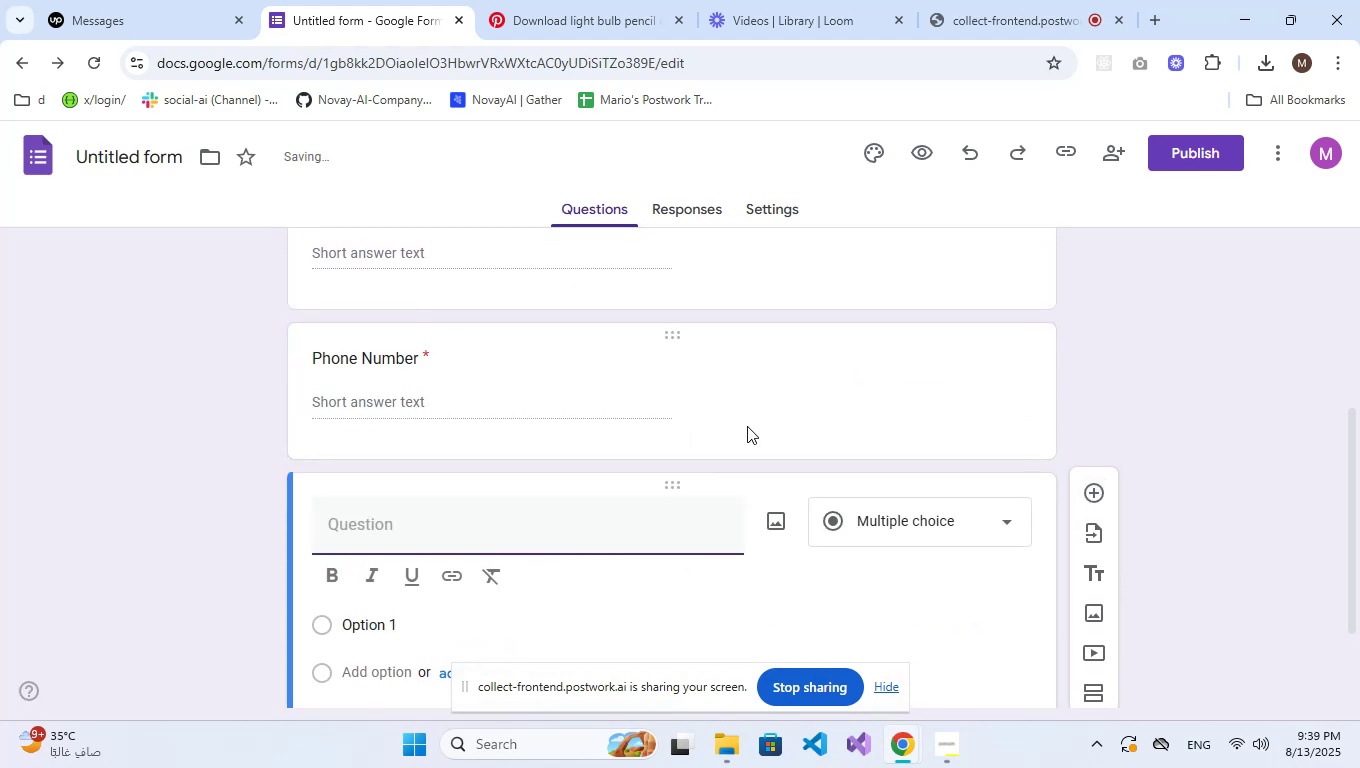 
key(CapsLock)
 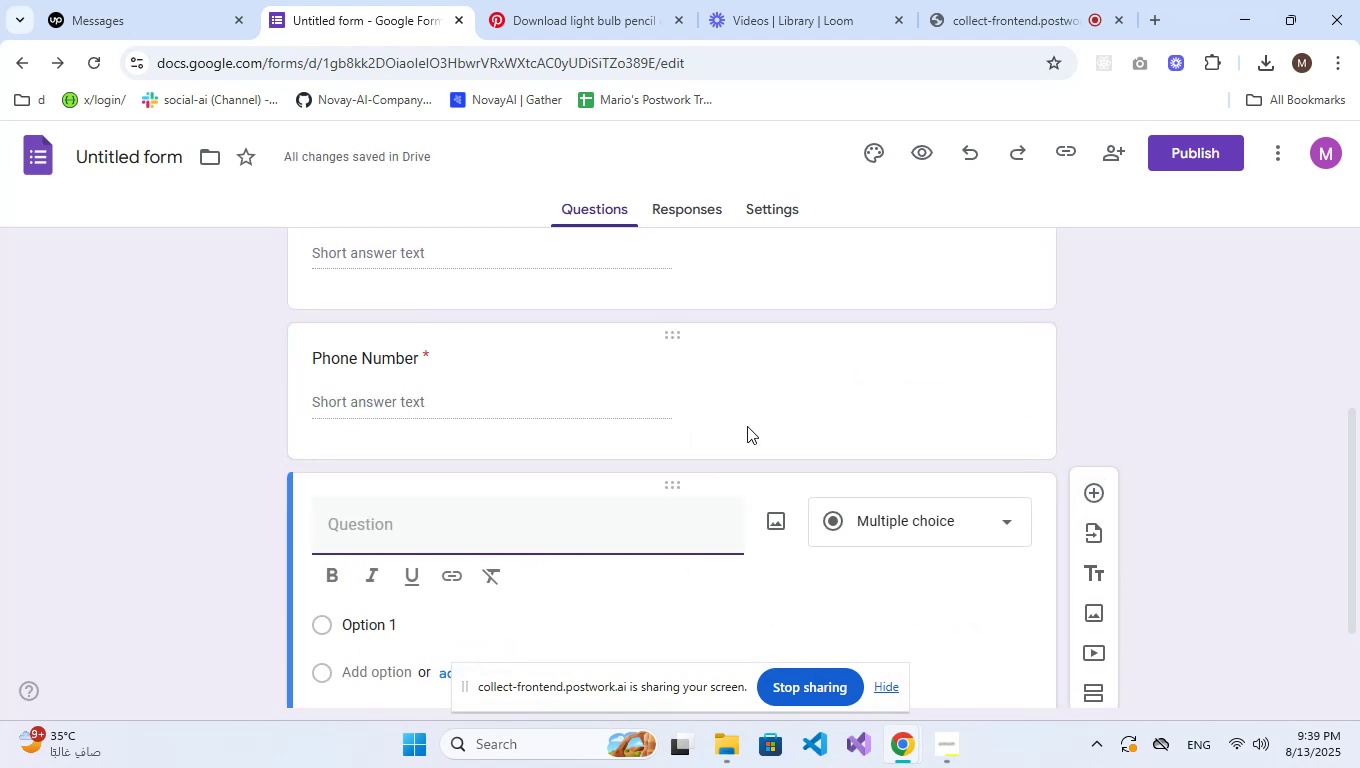 
key(S)
 